 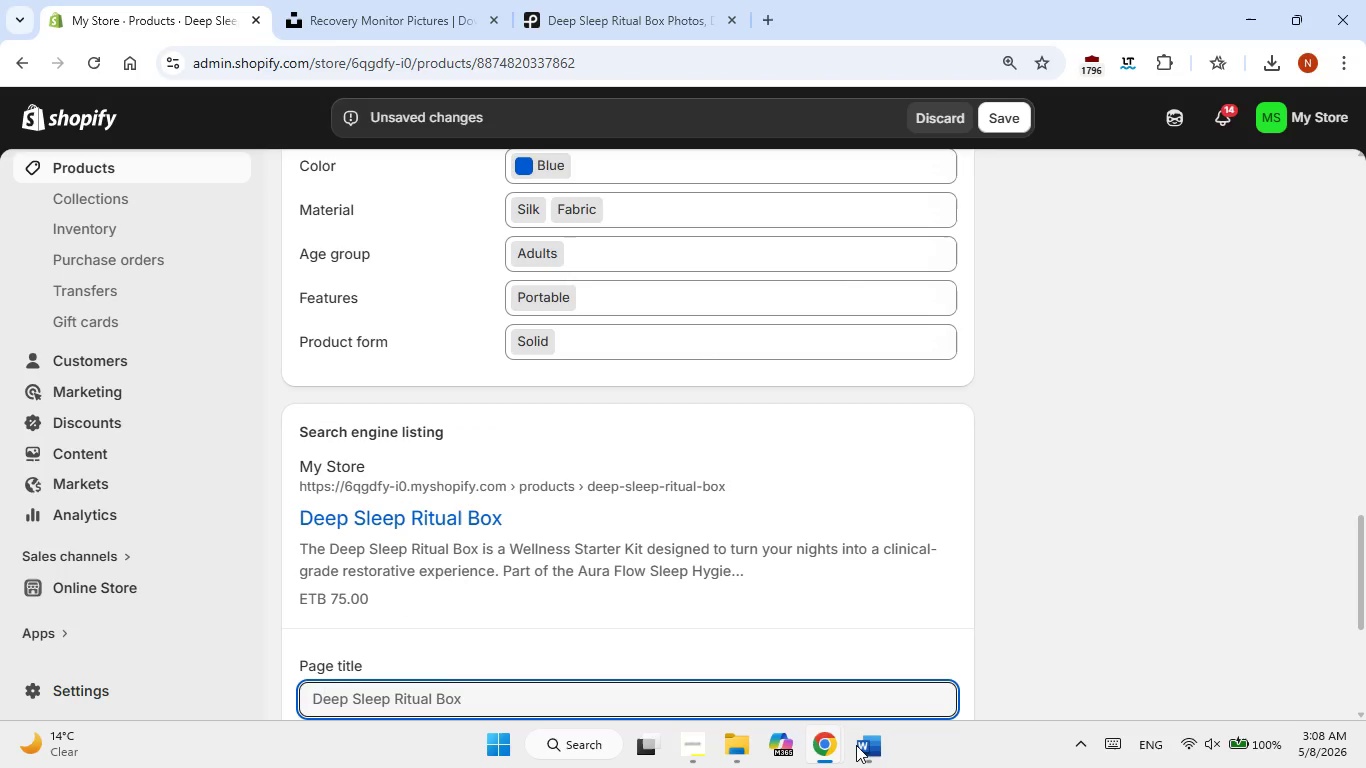 
scroll: coordinate [711, 520], scroll_direction: down, amount: 2.0
 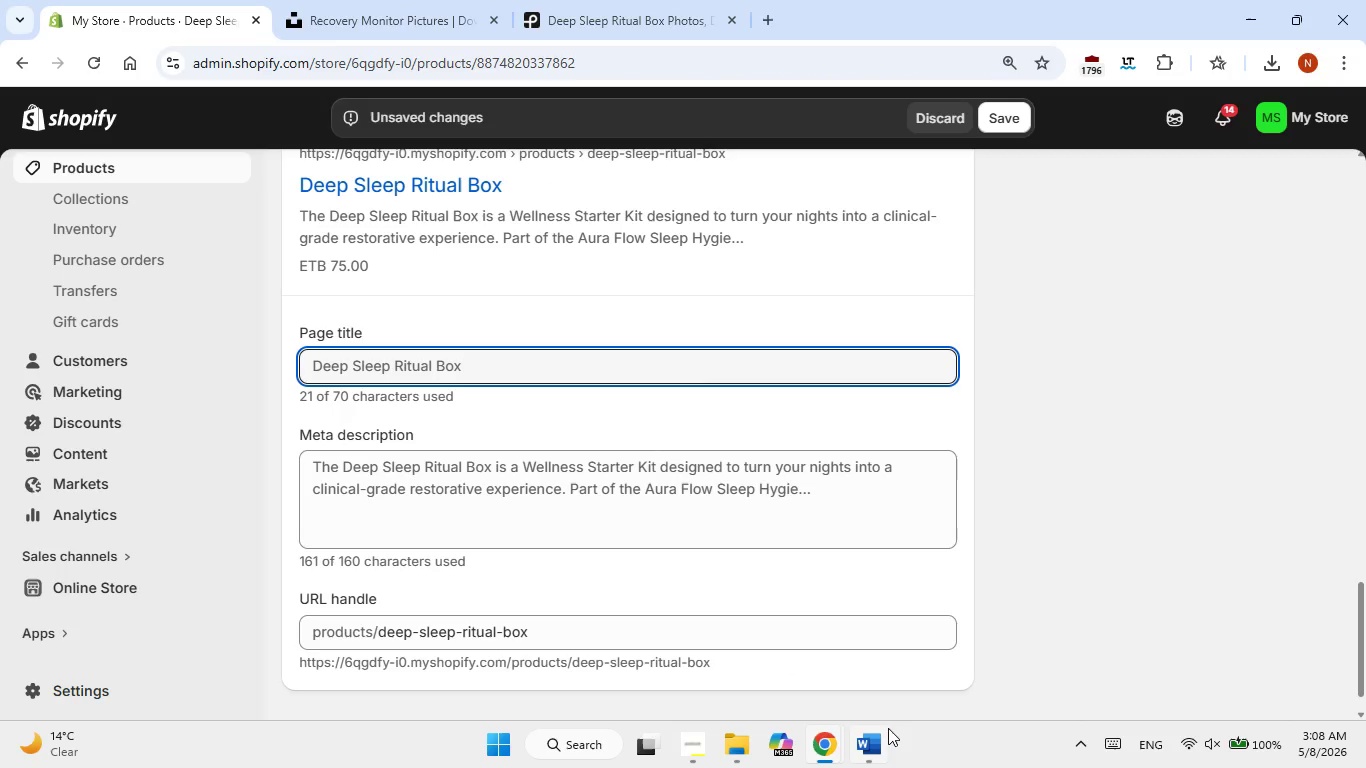 
left_click([853, 755])
 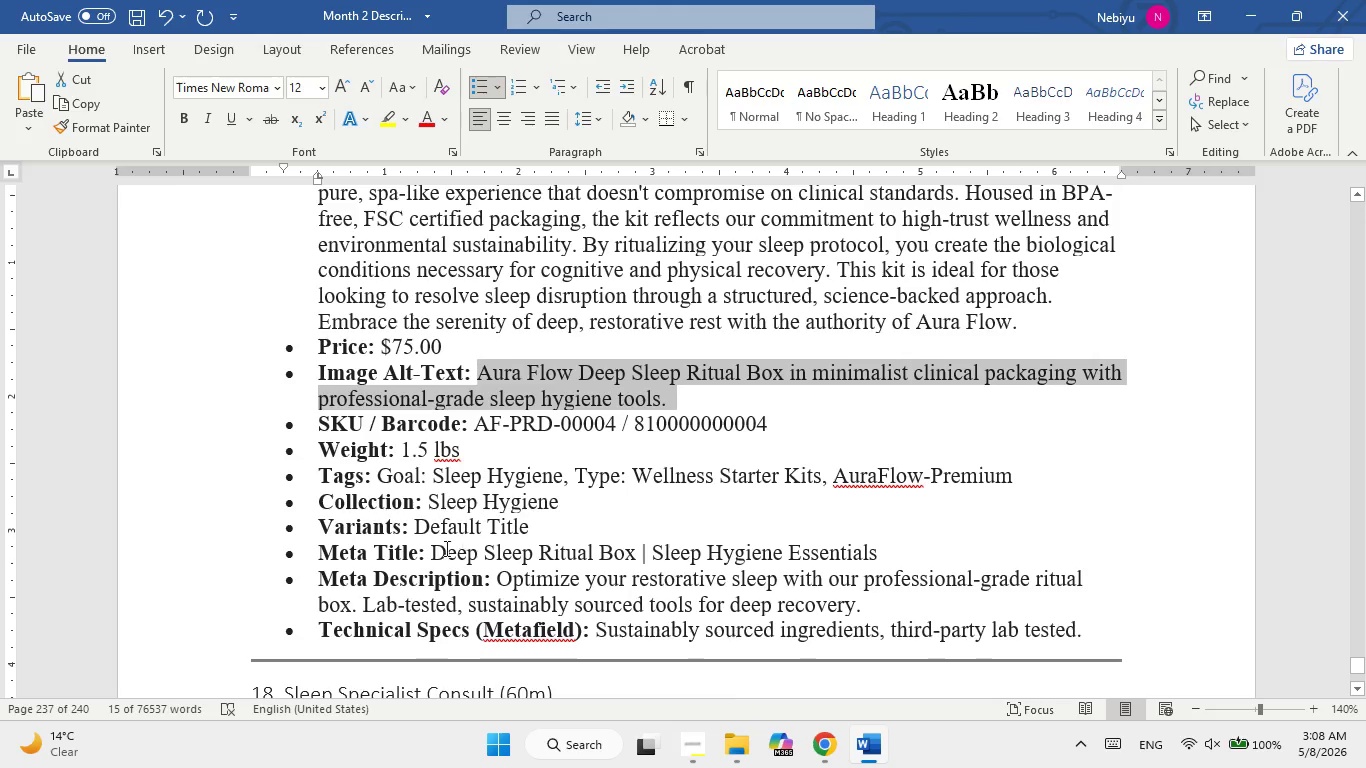 
left_click_drag(start_coordinate=[436, 552], to_coordinate=[880, 561])
 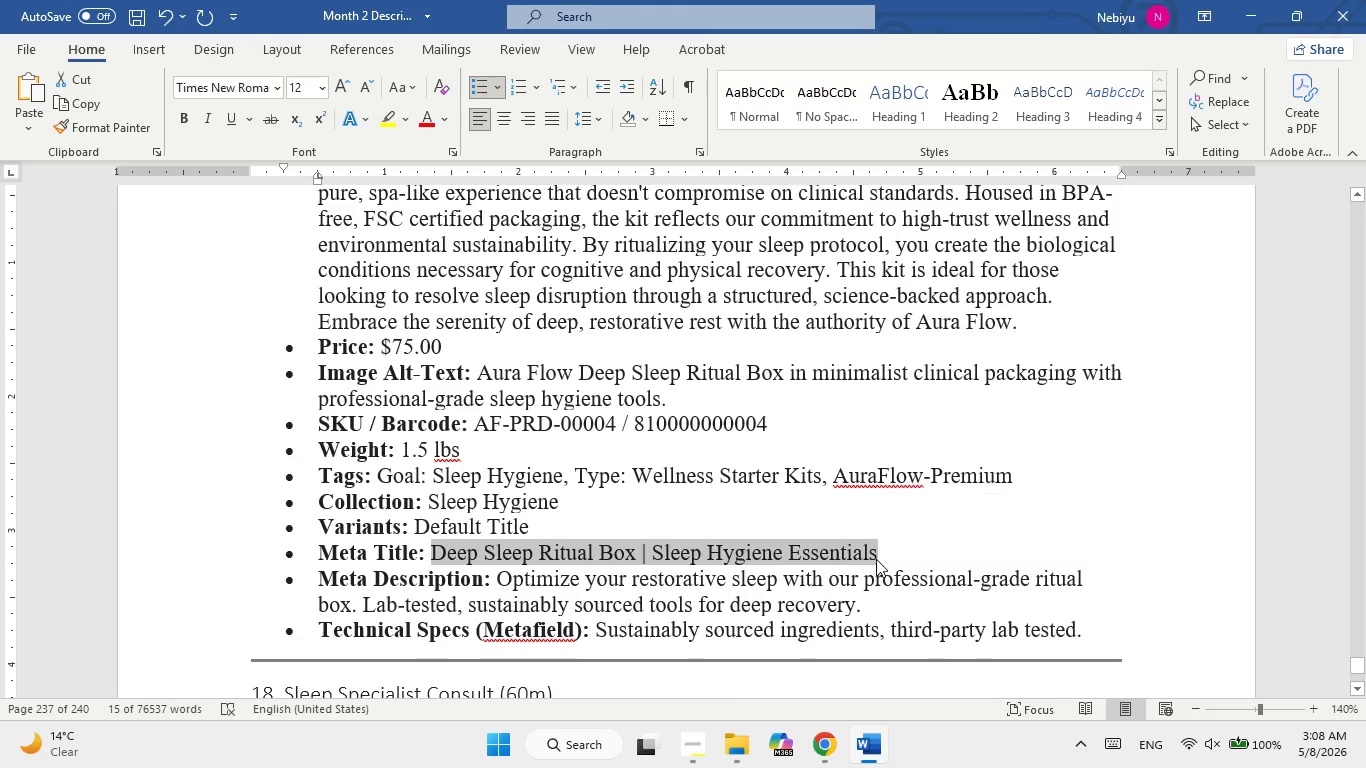 
right_click([876, 559])
 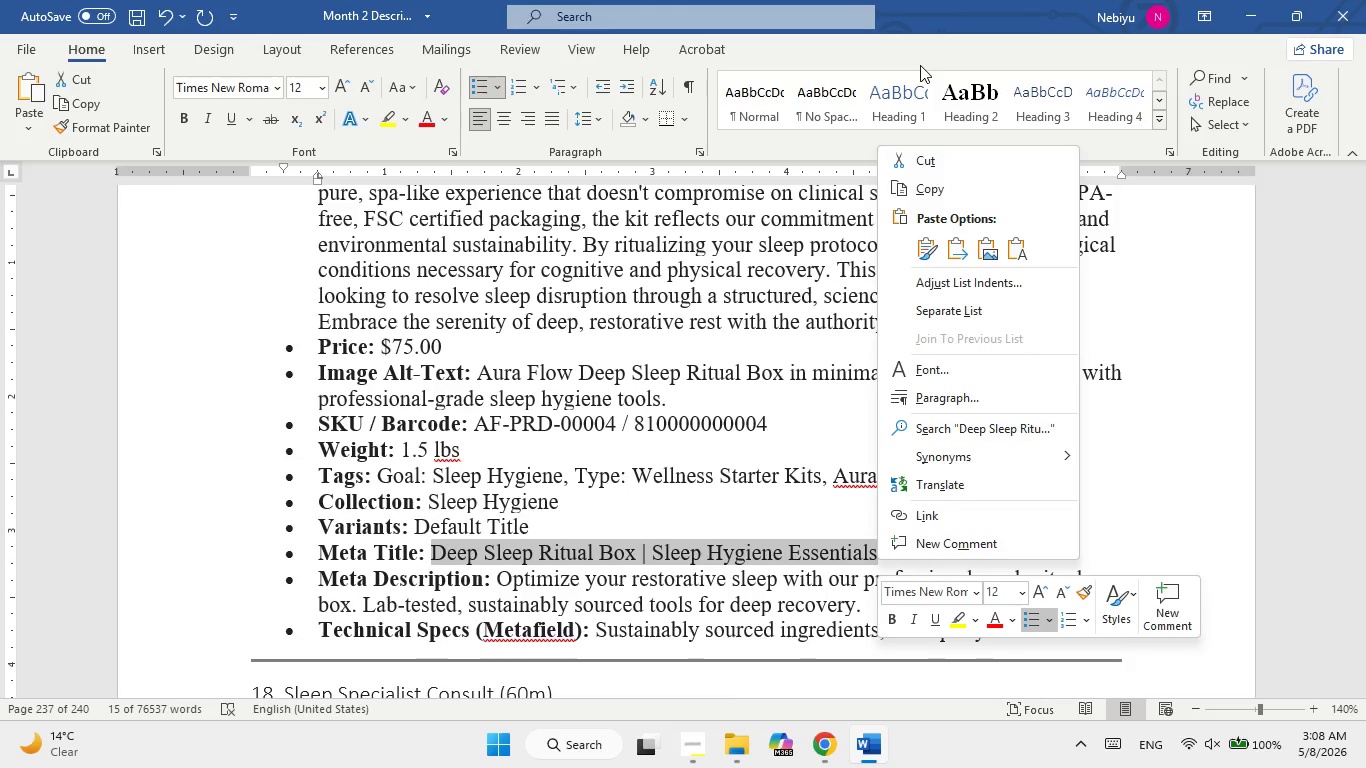 
left_click([907, 195])
 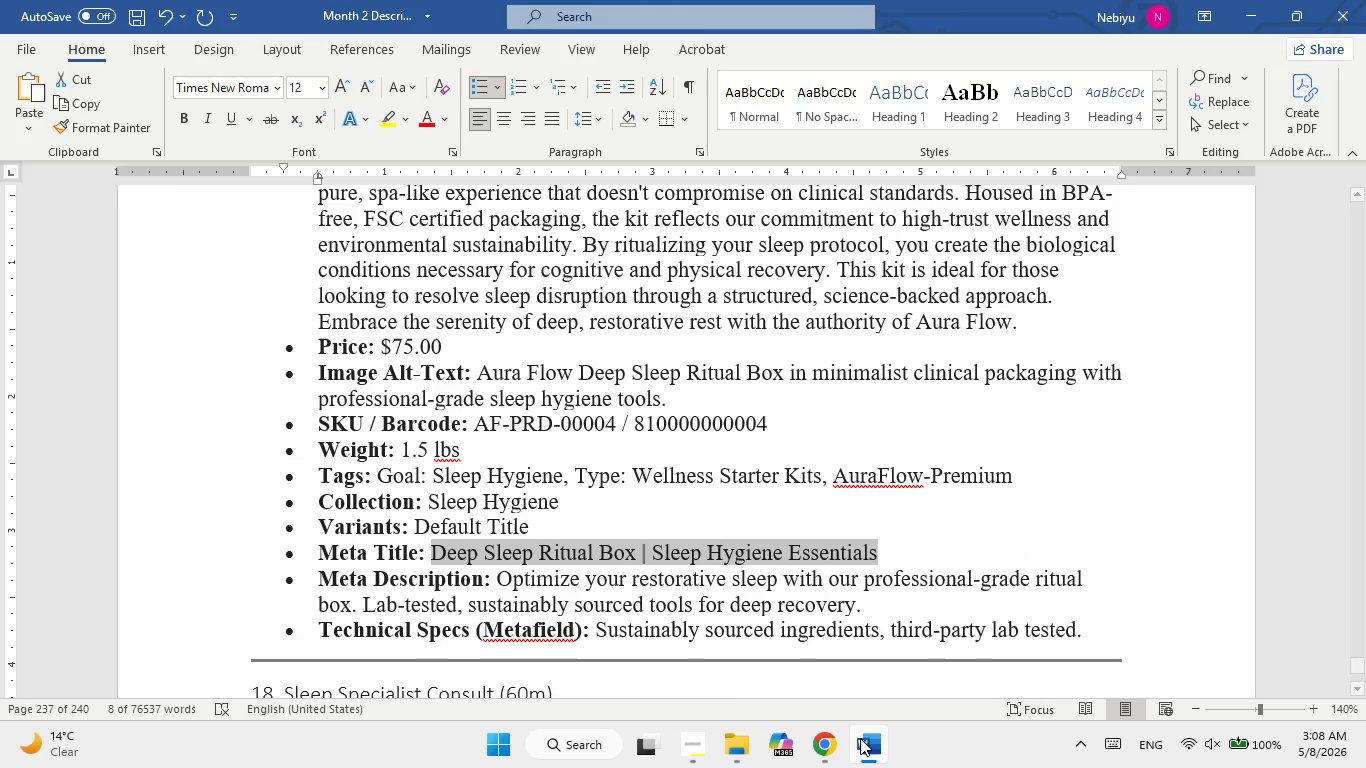 
left_click([860, 748])
 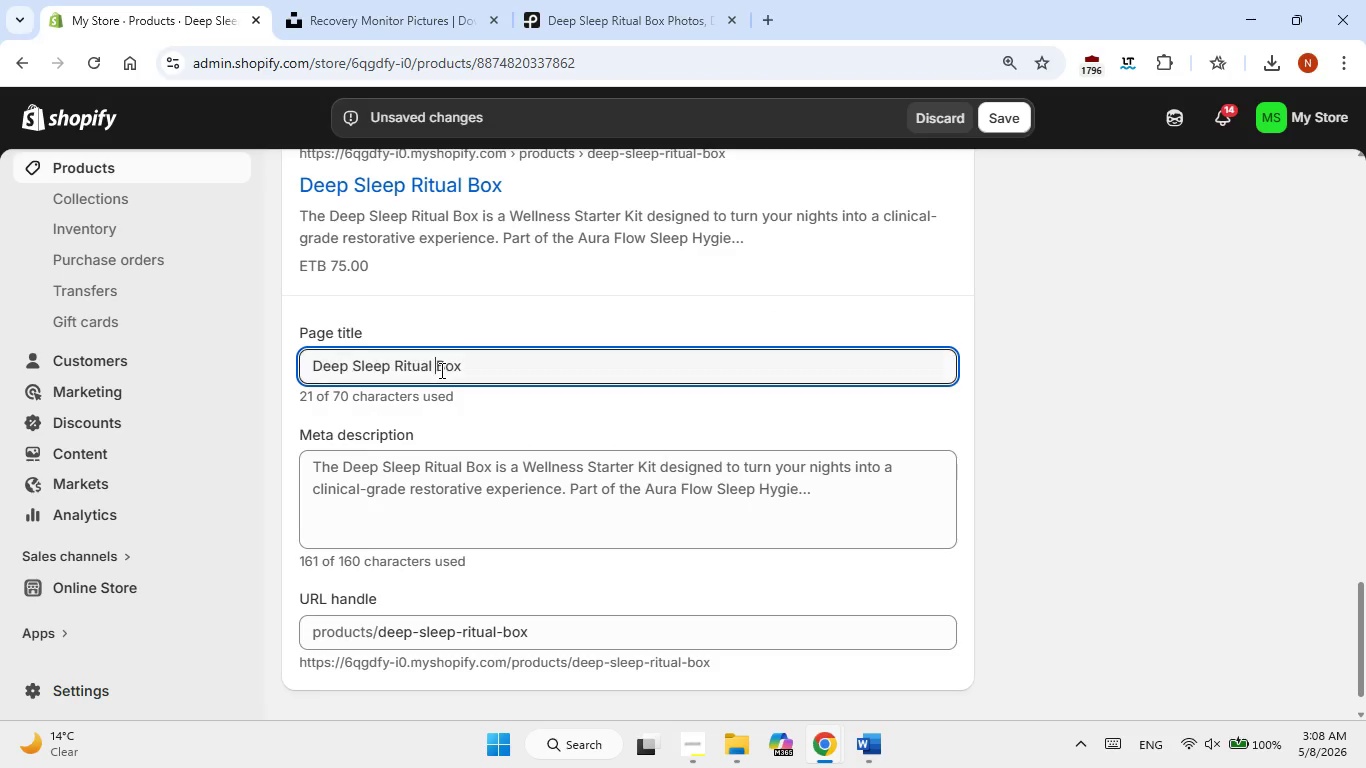 
double_click([440, 370])
 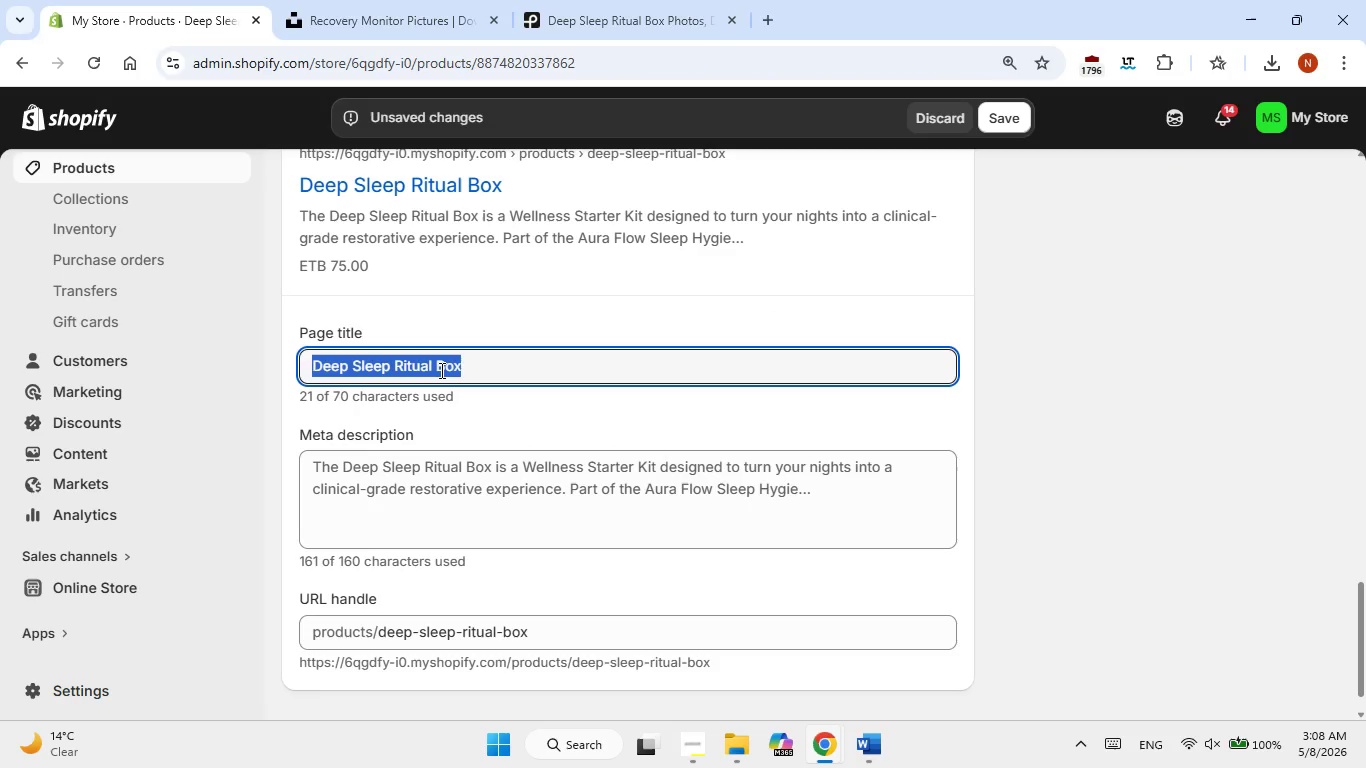 
triple_click([440, 370])
 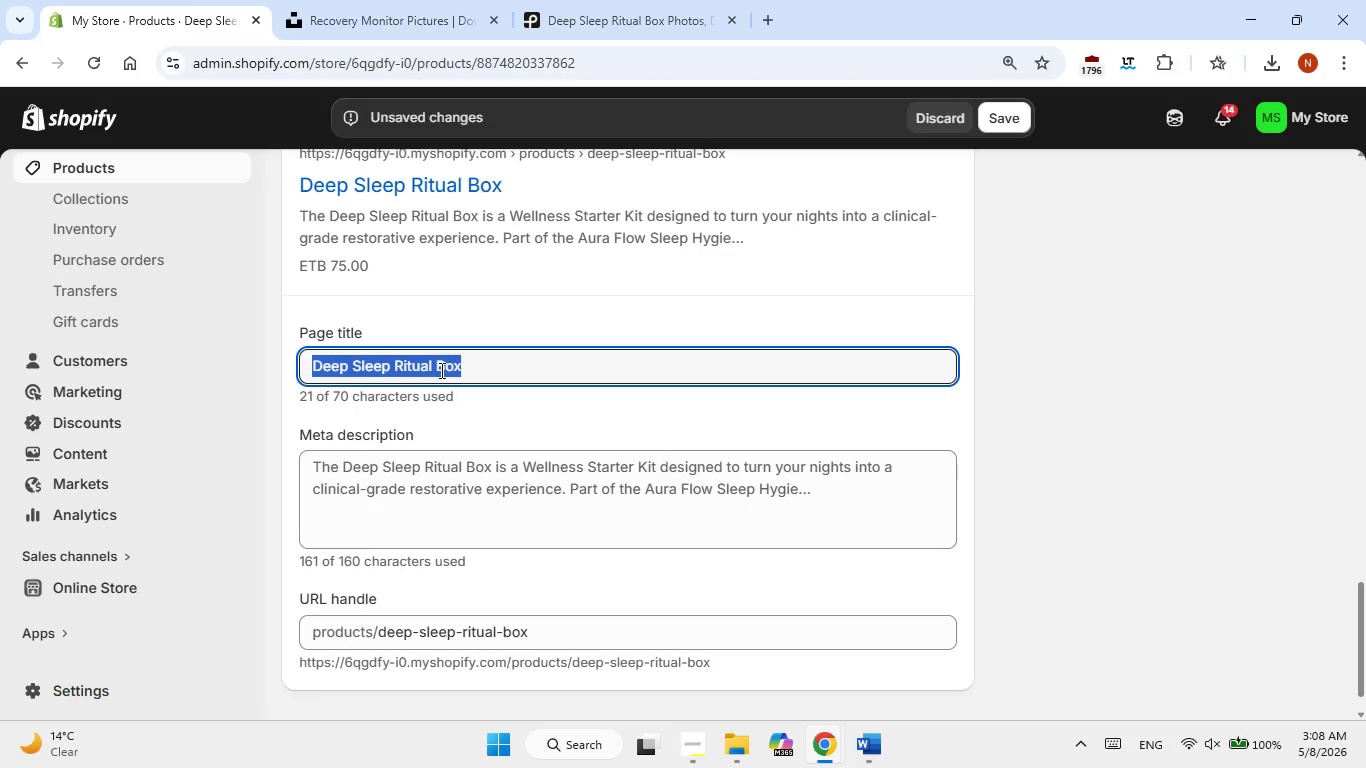 
right_click([440, 370])
 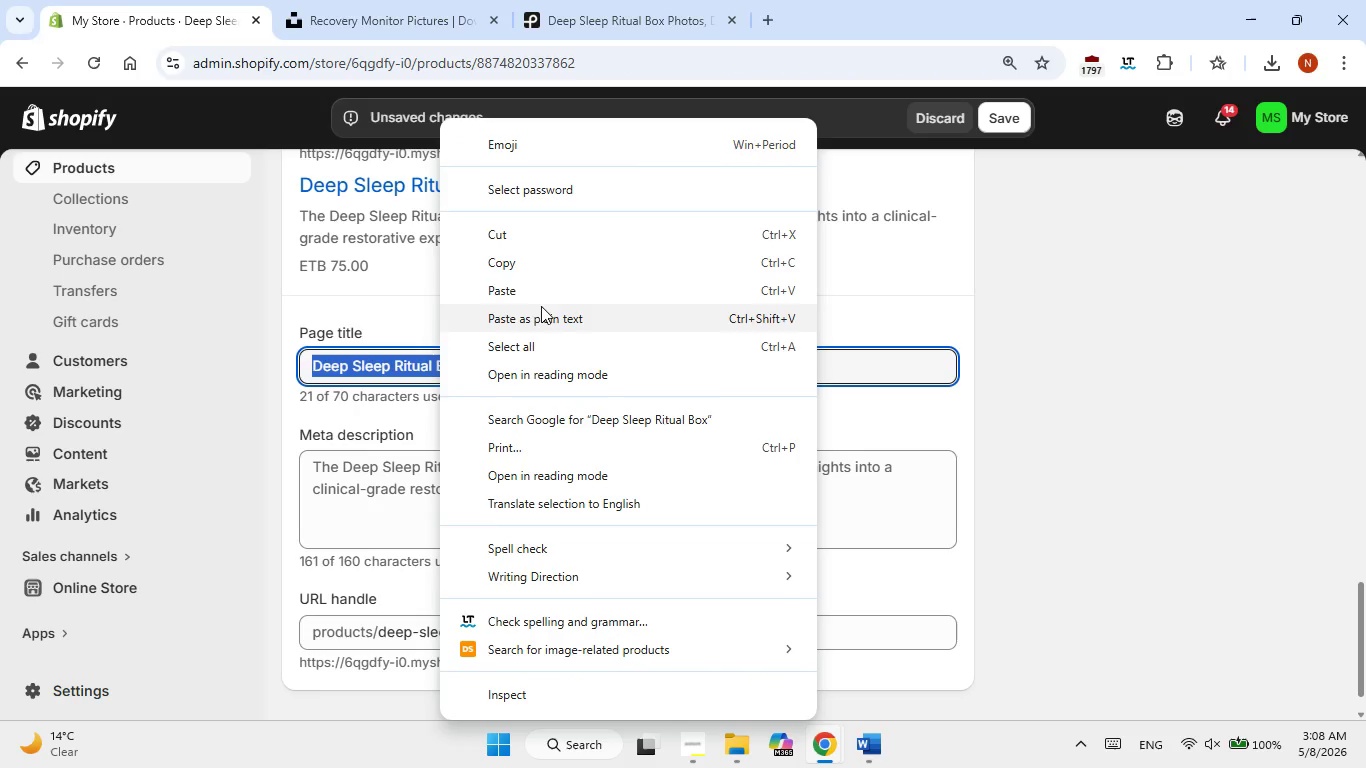 
left_click([545, 295])
 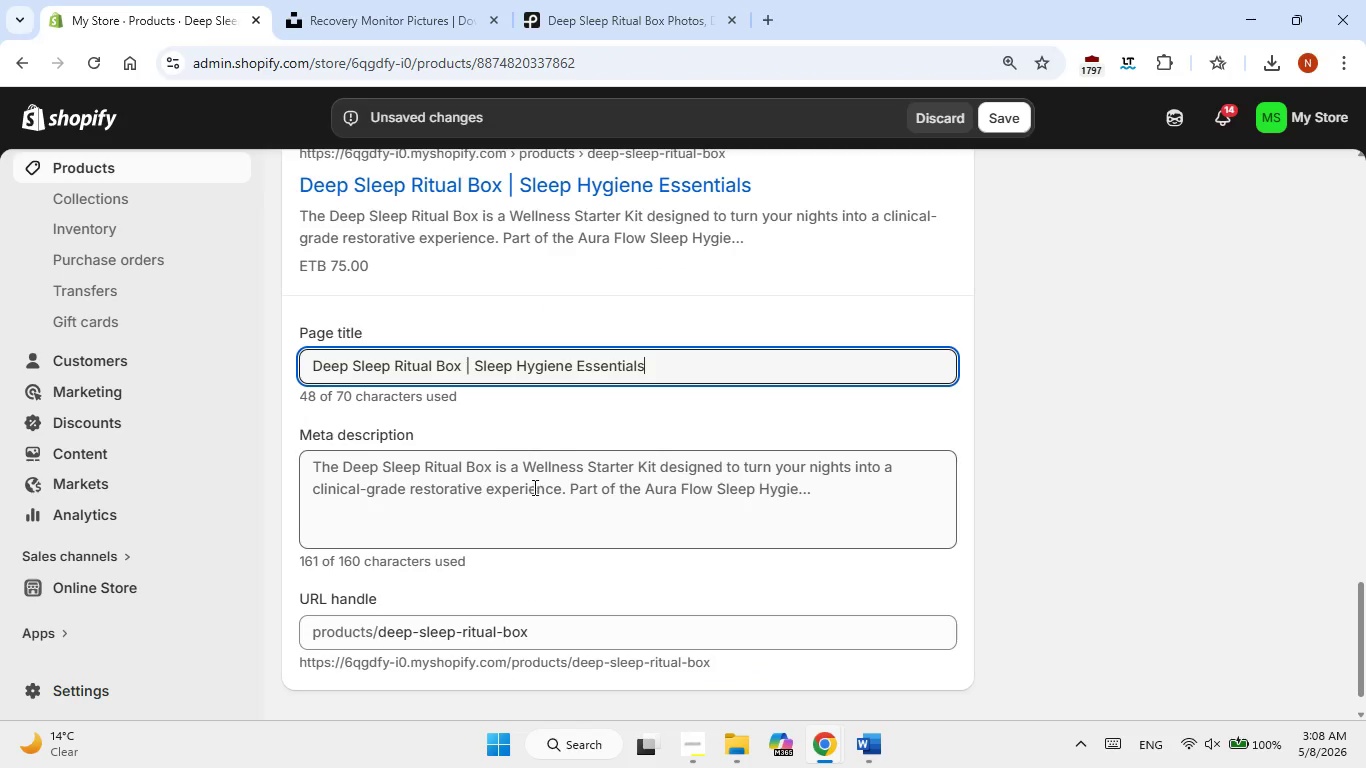 
left_click([533, 492])
 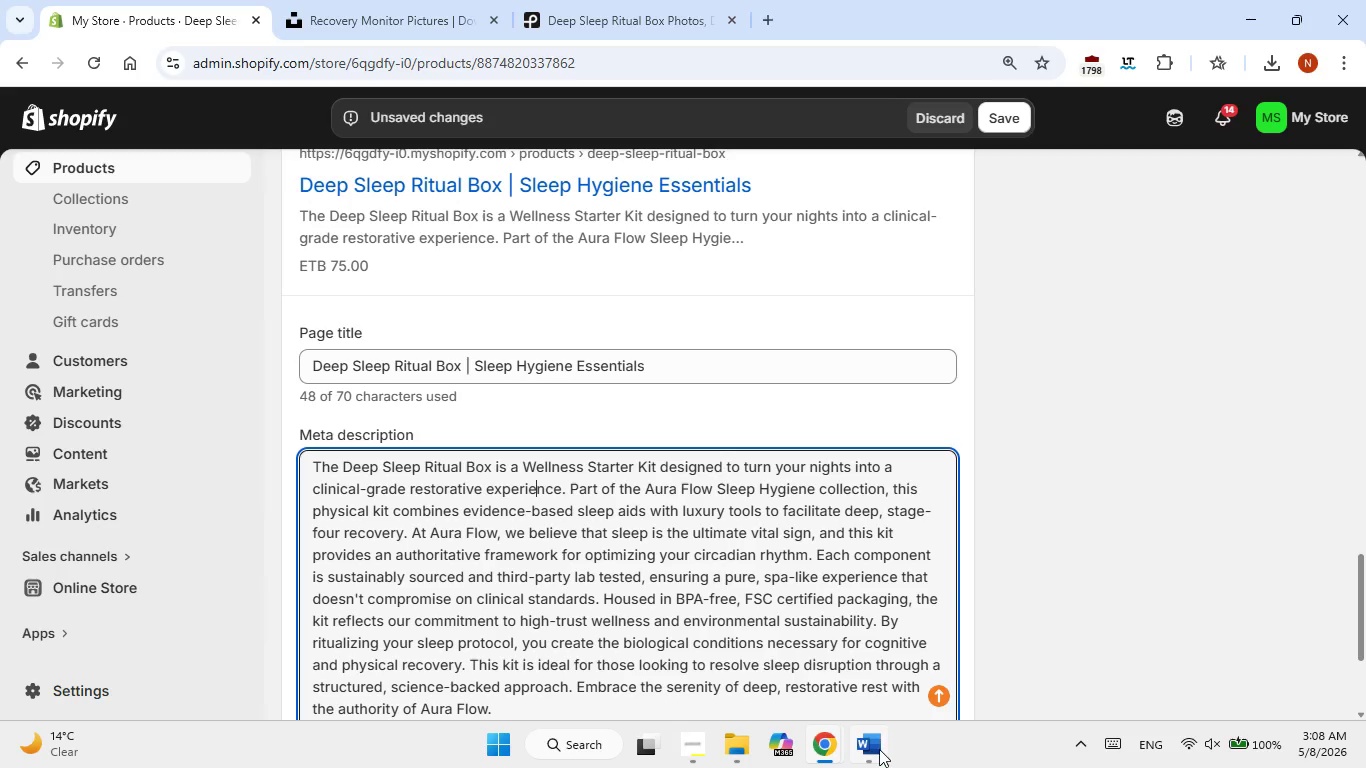 
left_click([878, 752])
 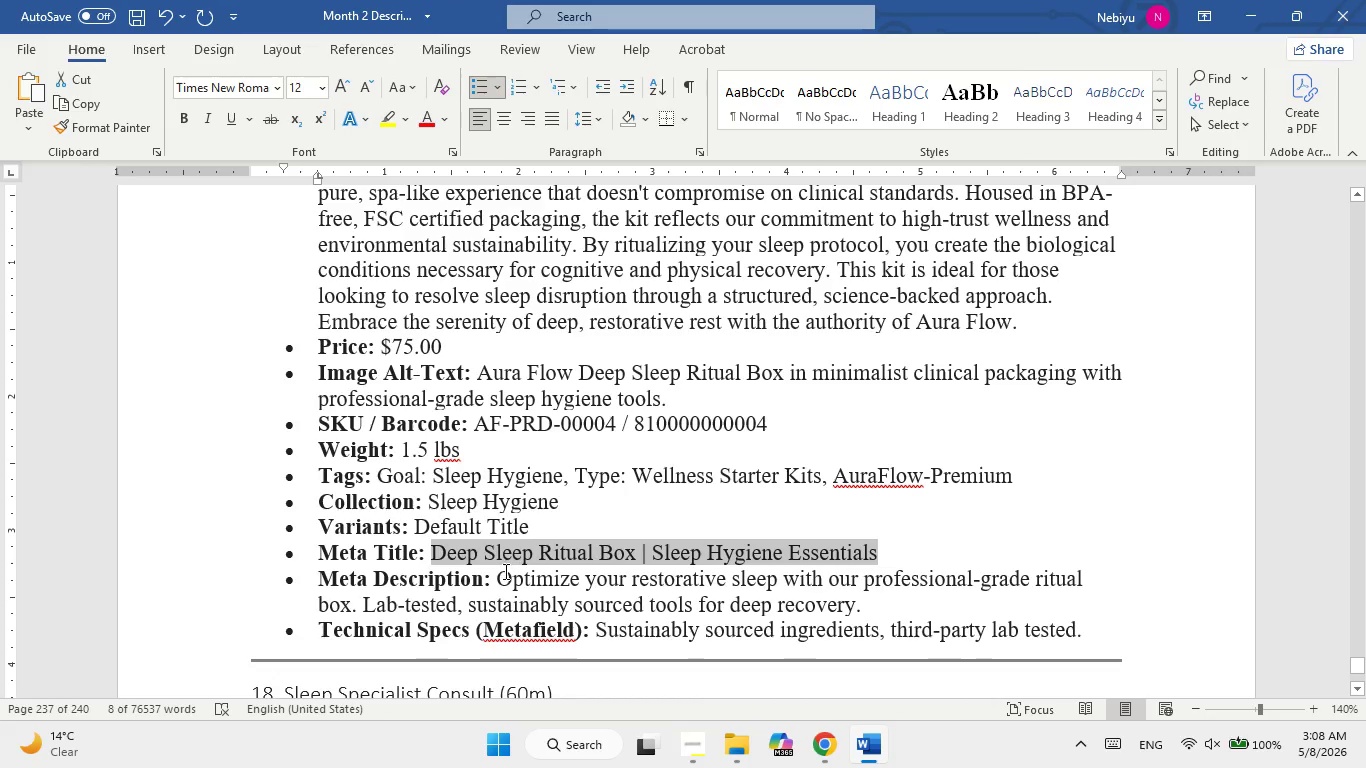 
left_click_drag(start_coordinate=[504, 573], to_coordinate=[866, 597])
 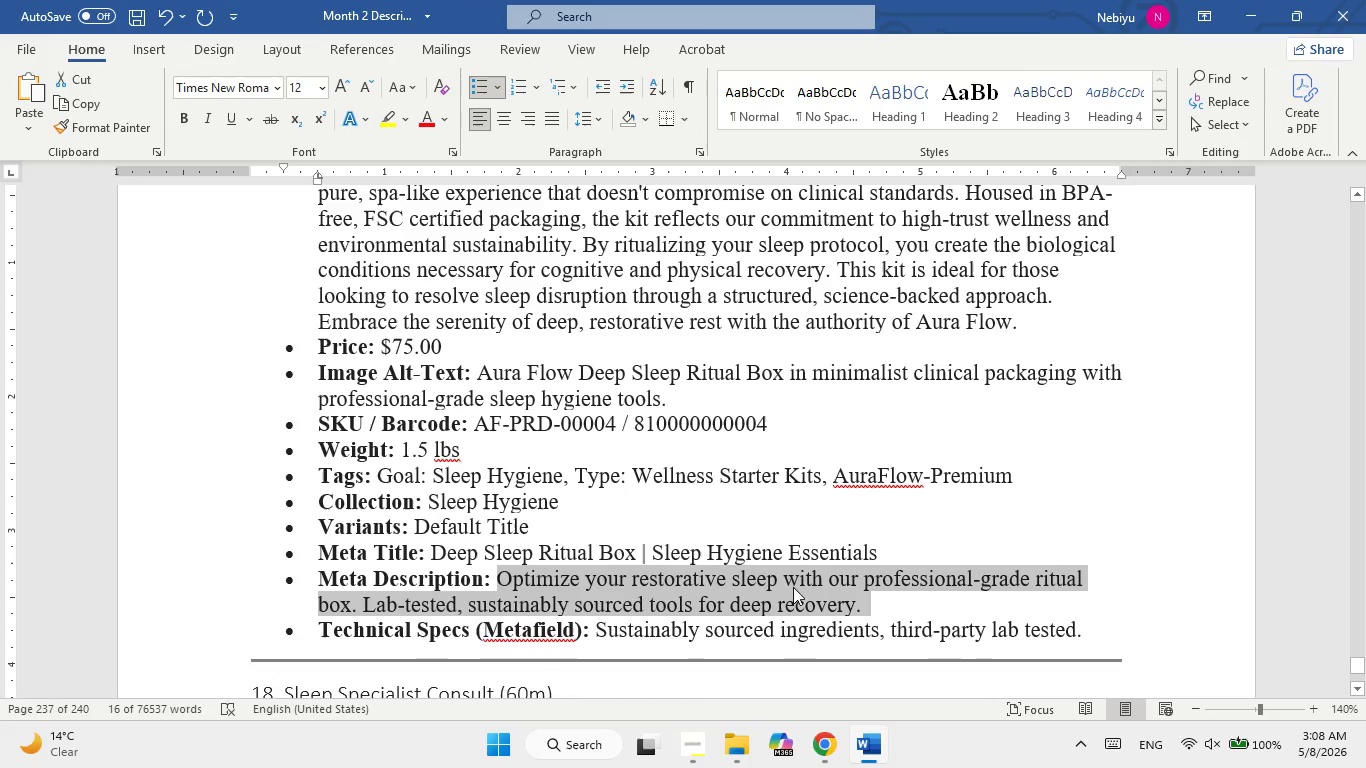 
right_click([793, 587])
 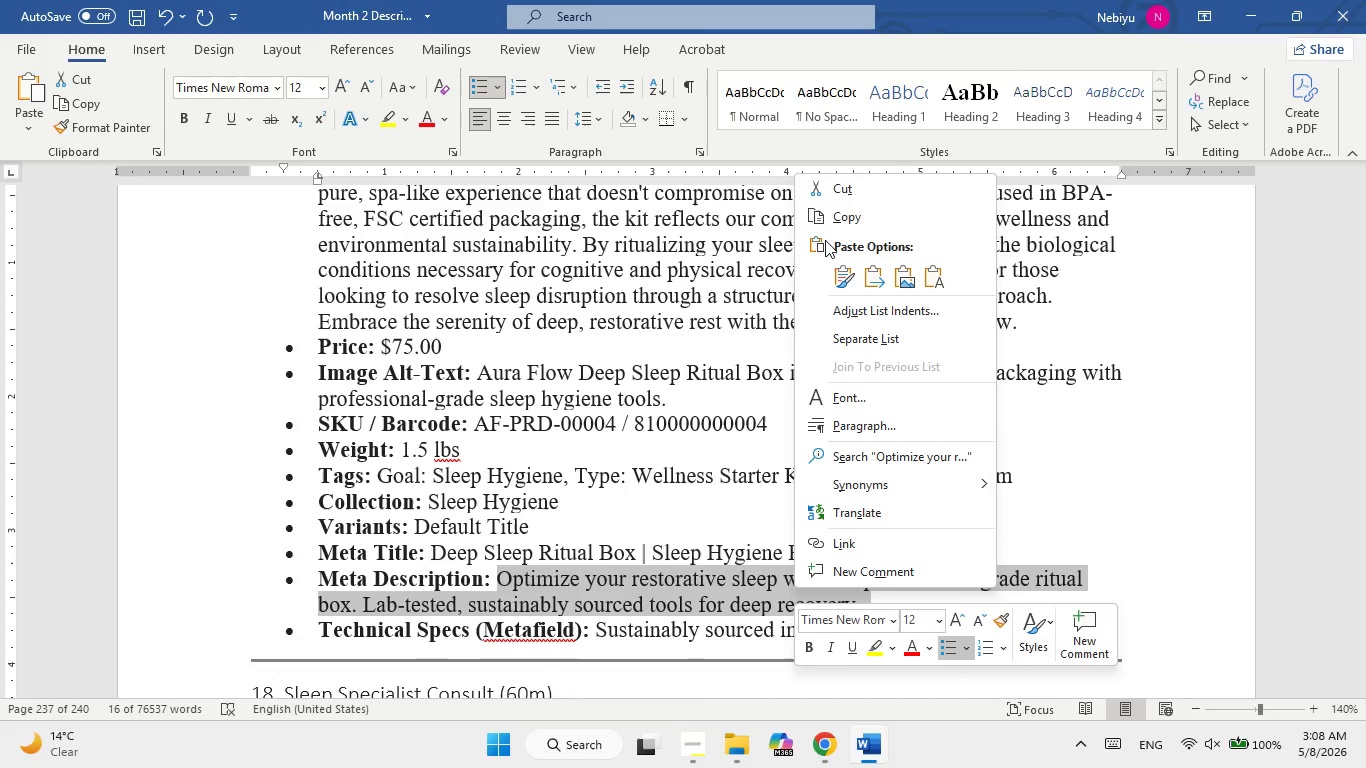 
left_click([833, 213])
 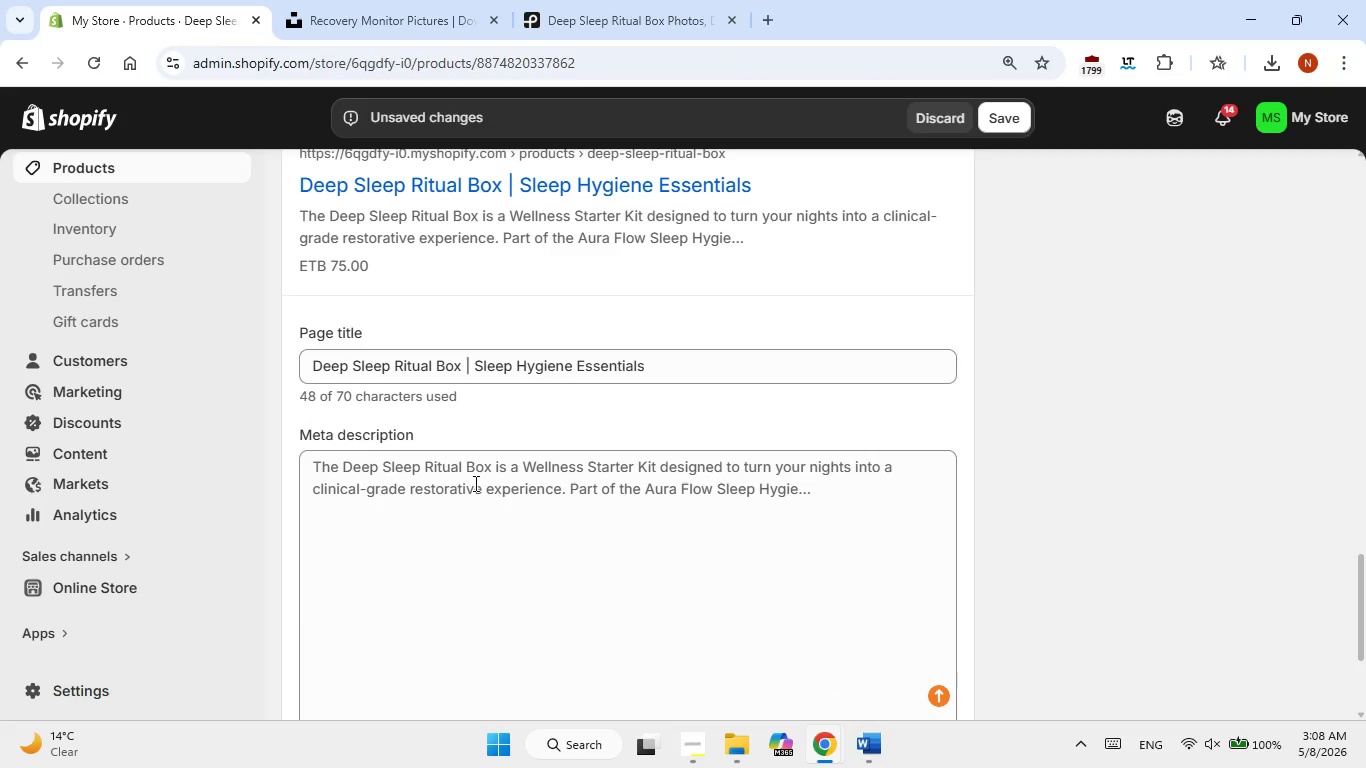 
double_click([474, 483])
 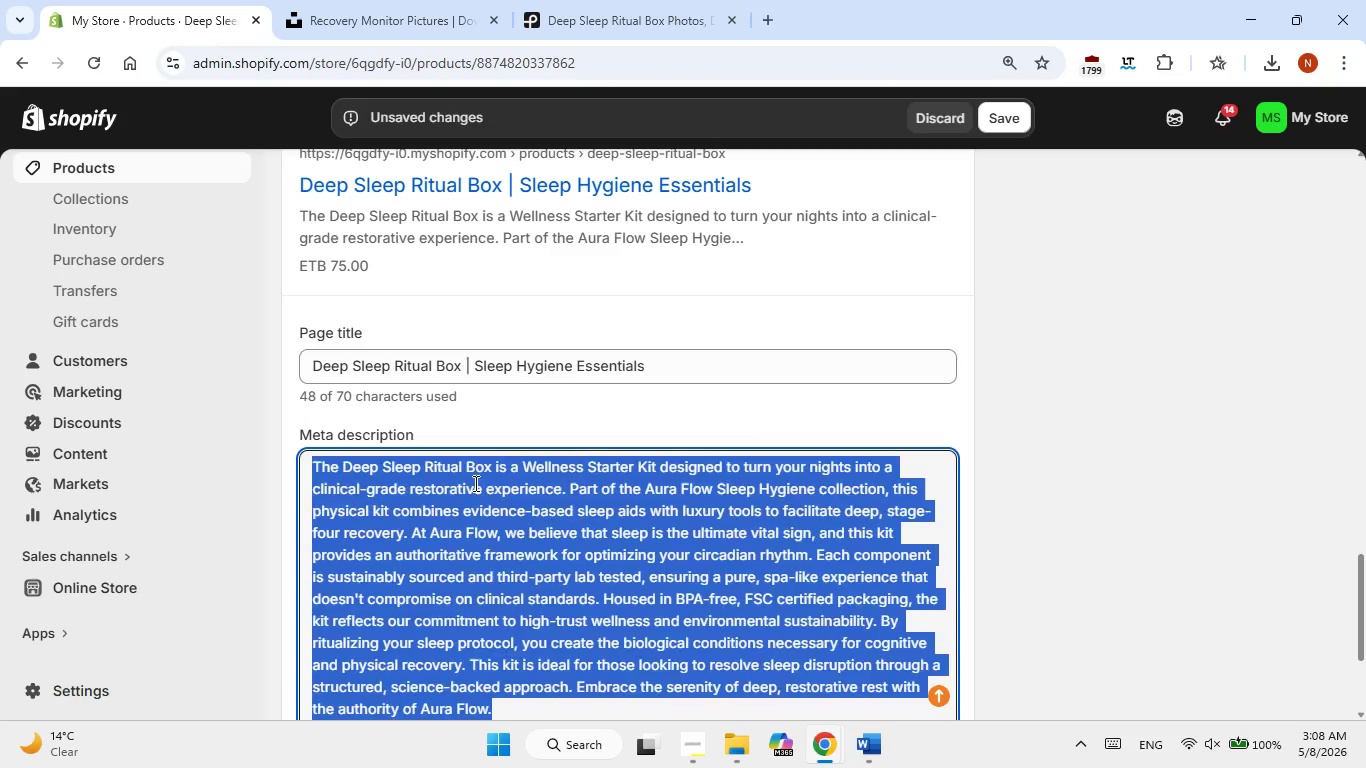 
triple_click([474, 483])
 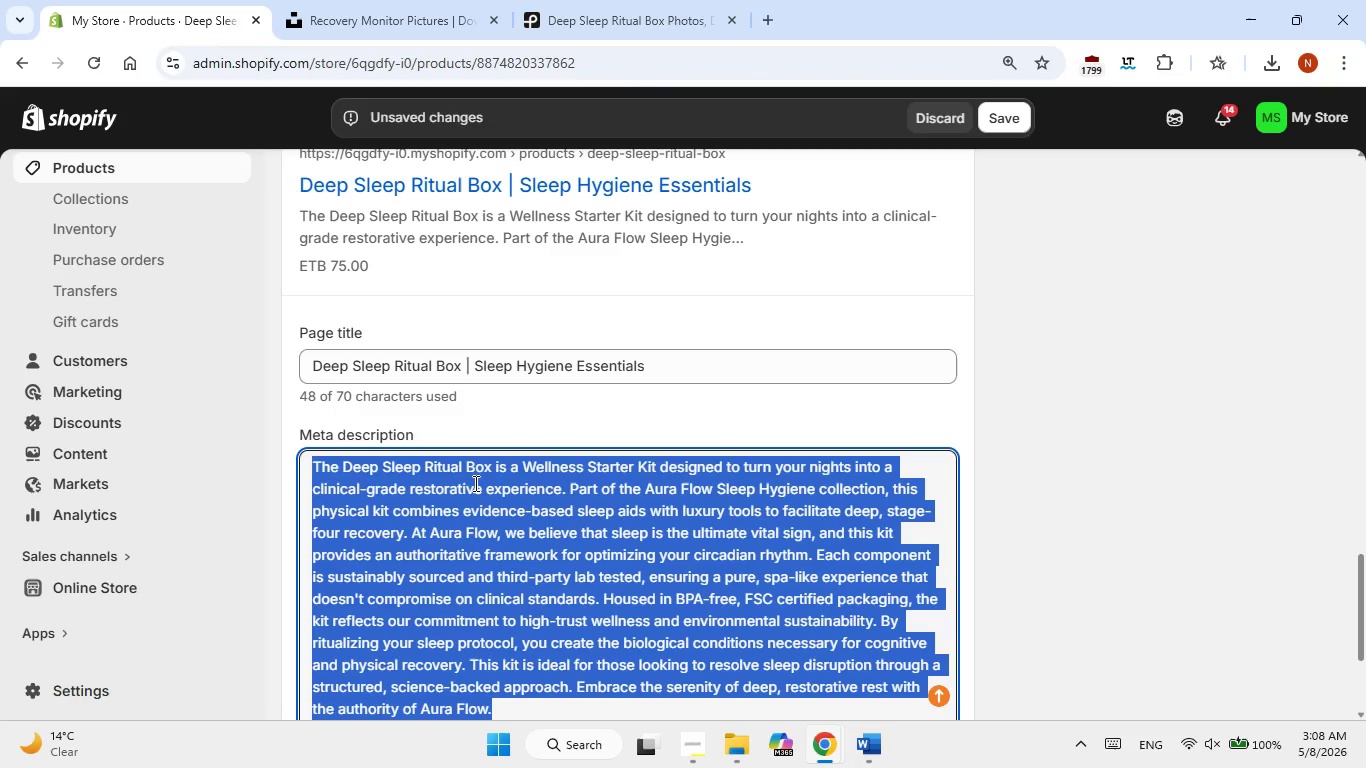 
right_click([474, 483])
 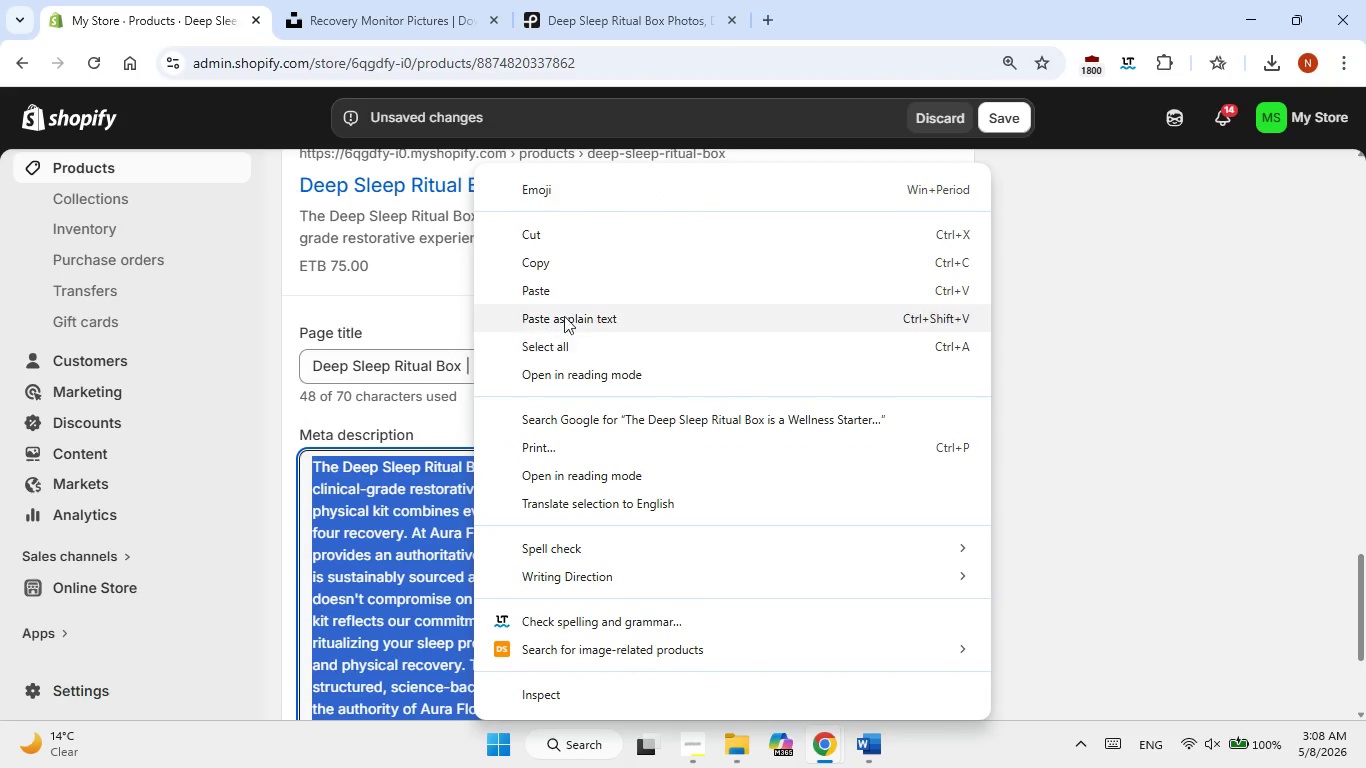 
left_click([577, 302])
 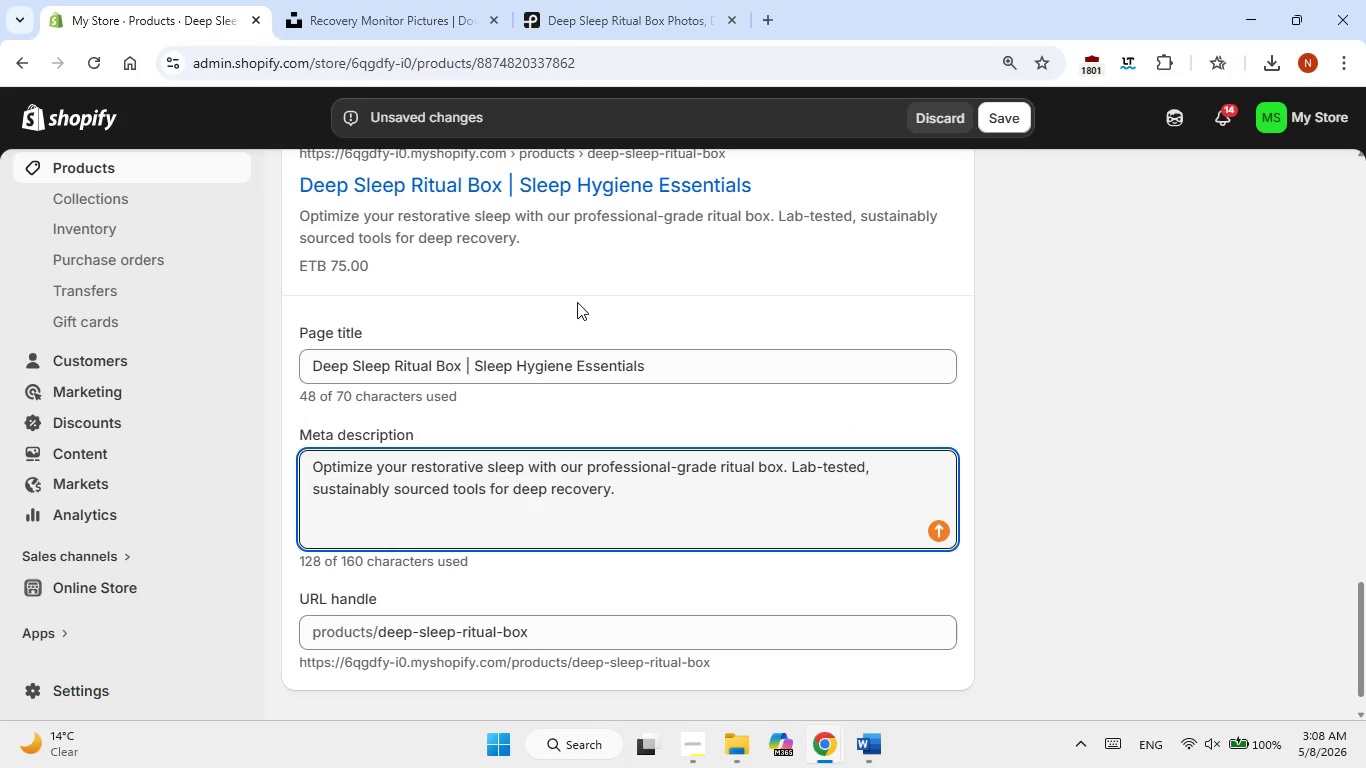 
scroll: coordinate [577, 302], scroll_direction: up, amount: 3.0
 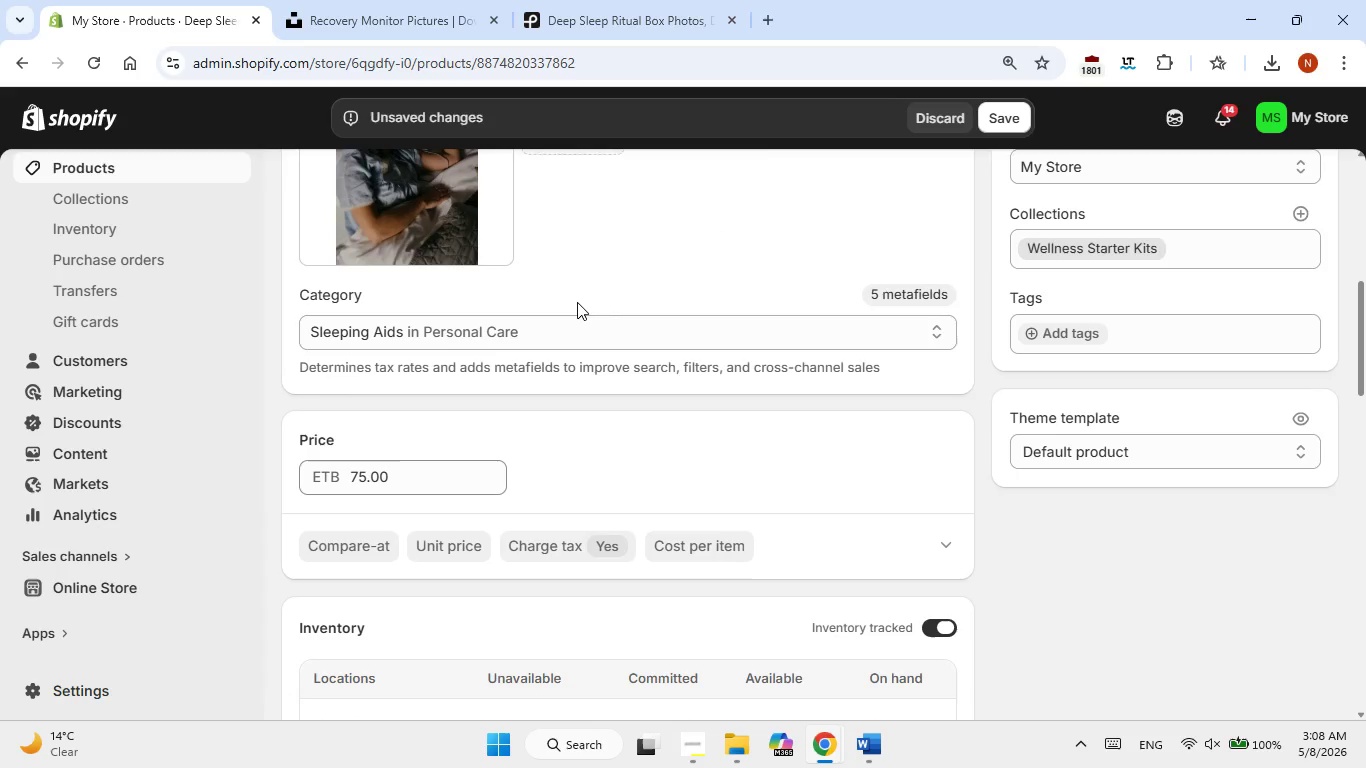 
left_click([873, 758])
 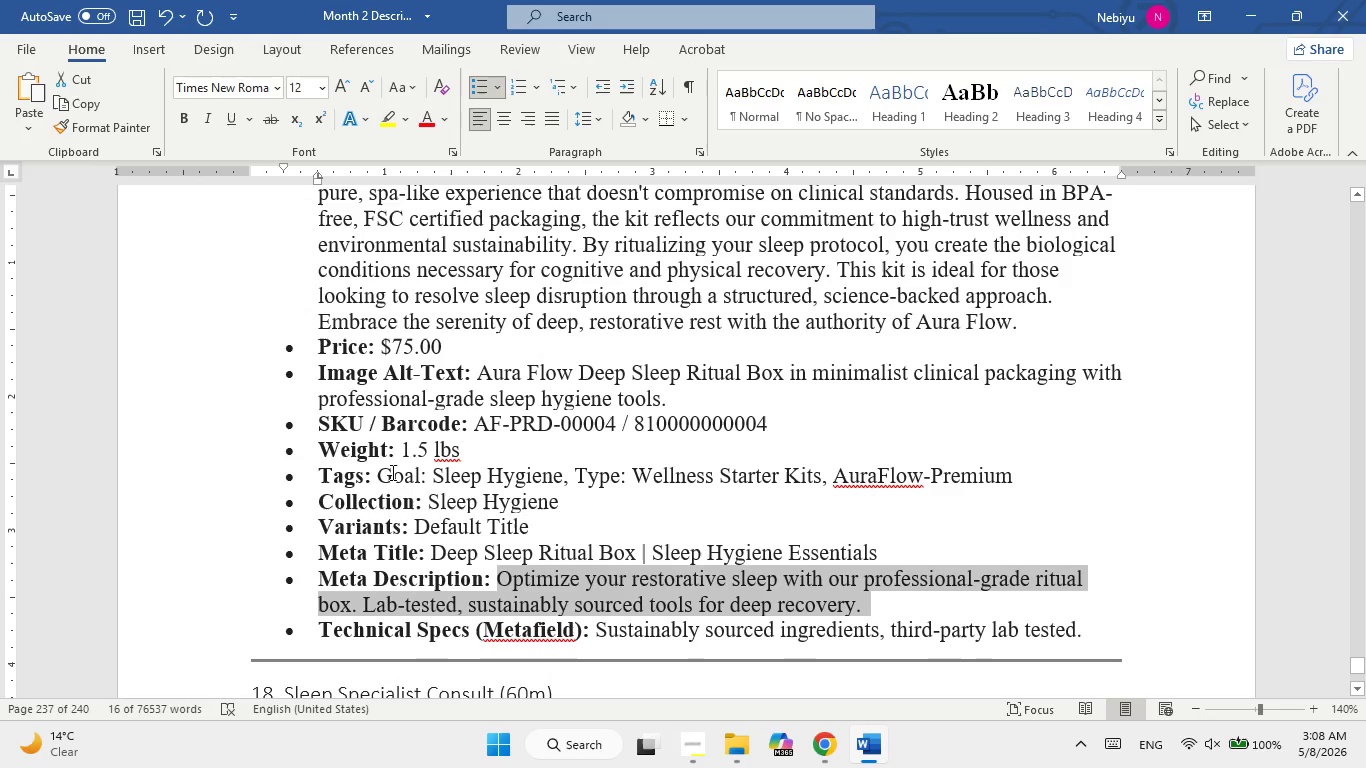 
left_click_drag(start_coordinate=[388, 477], to_coordinate=[957, 473])
 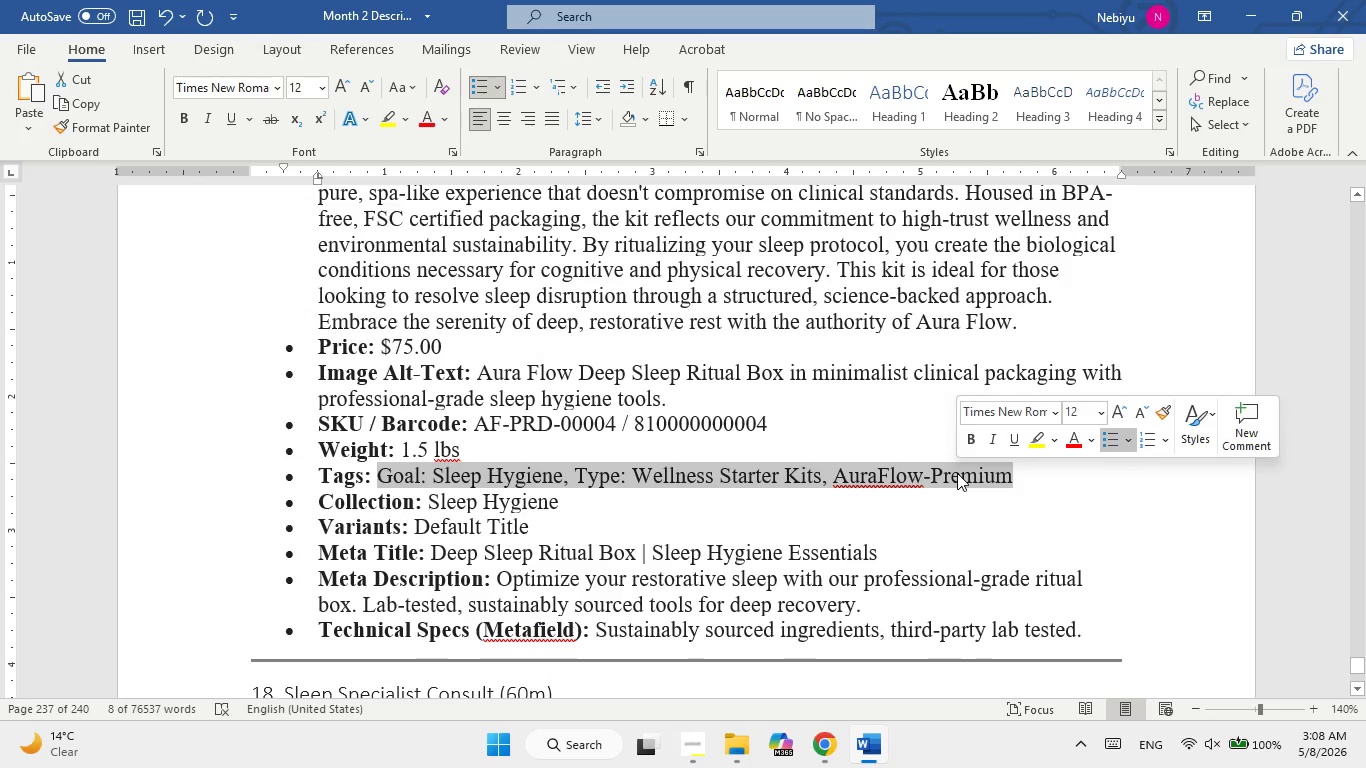 
right_click([957, 473])
 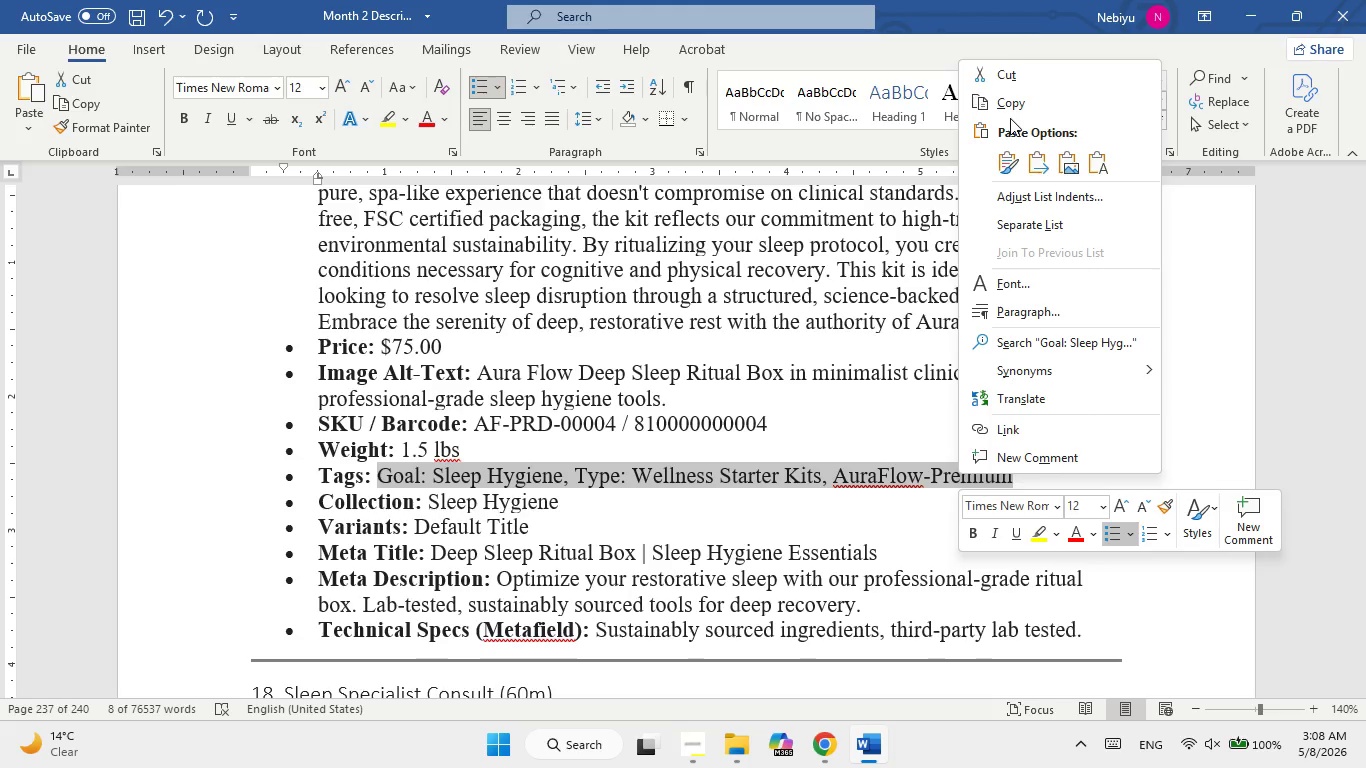 
left_click([1012, 99])
 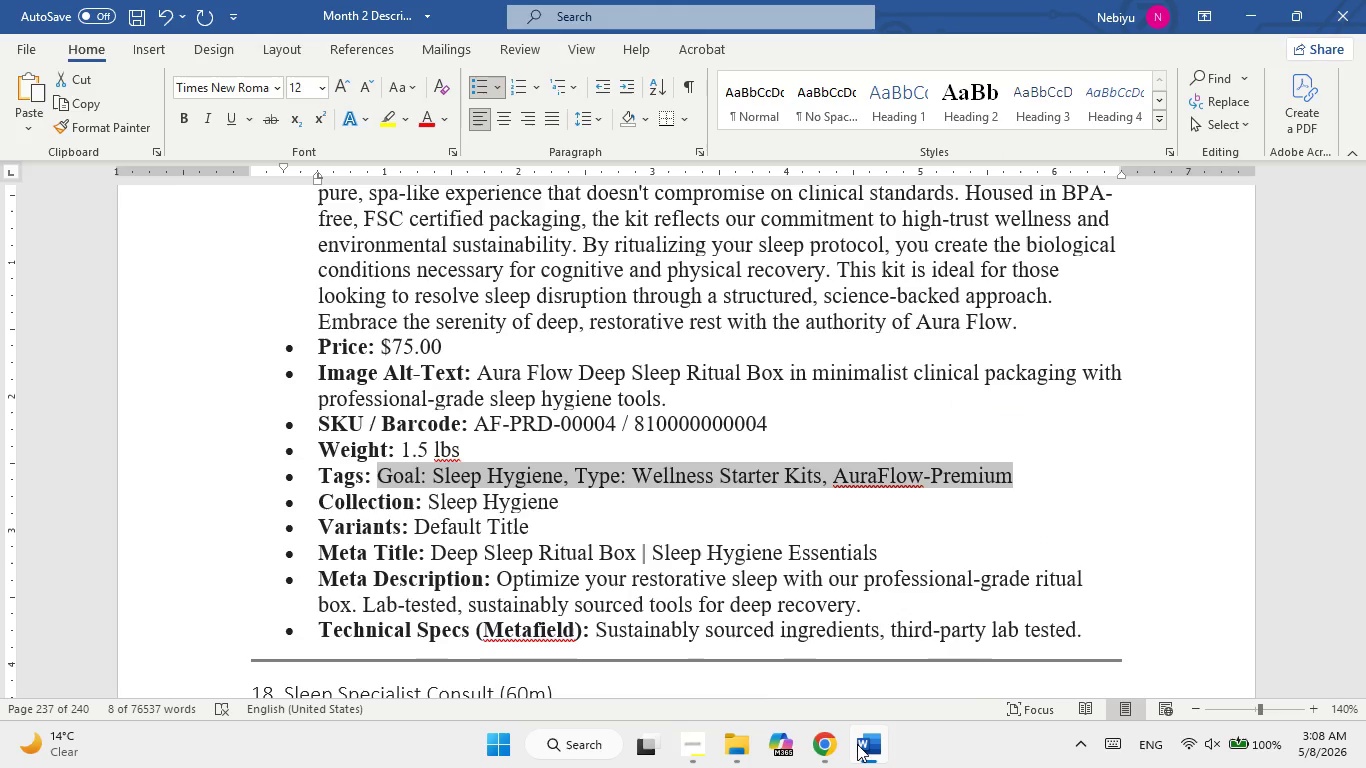 
left_click([857, 744])
 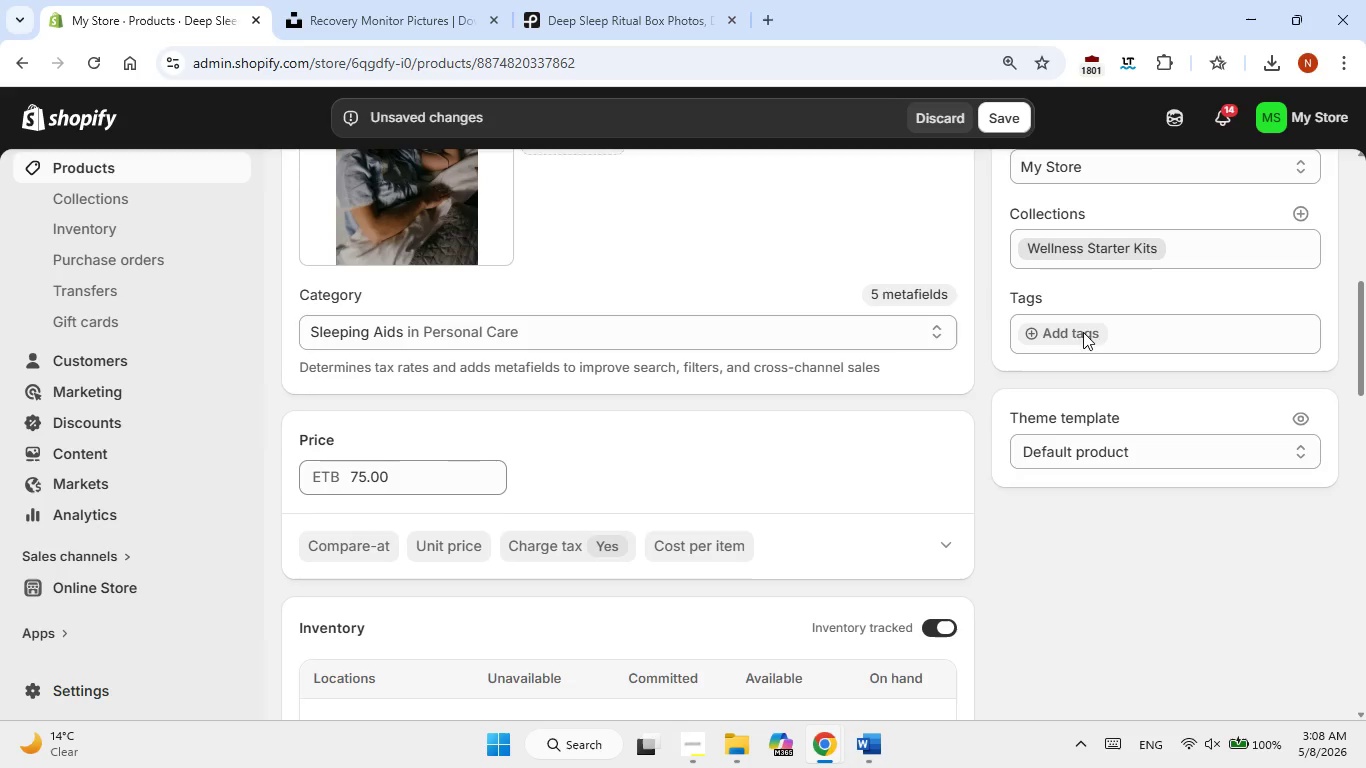 
left_click([1059, 332])
 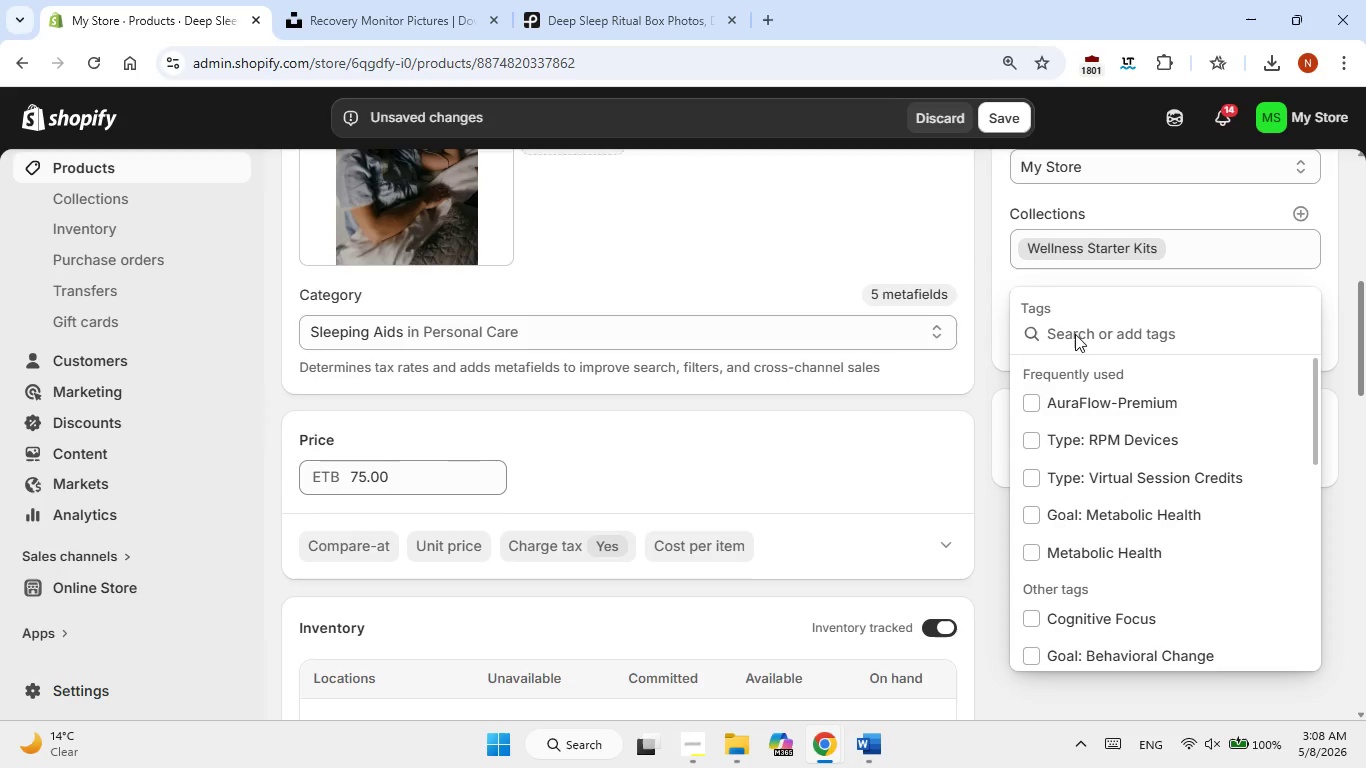 
left_click([1077, 334])
 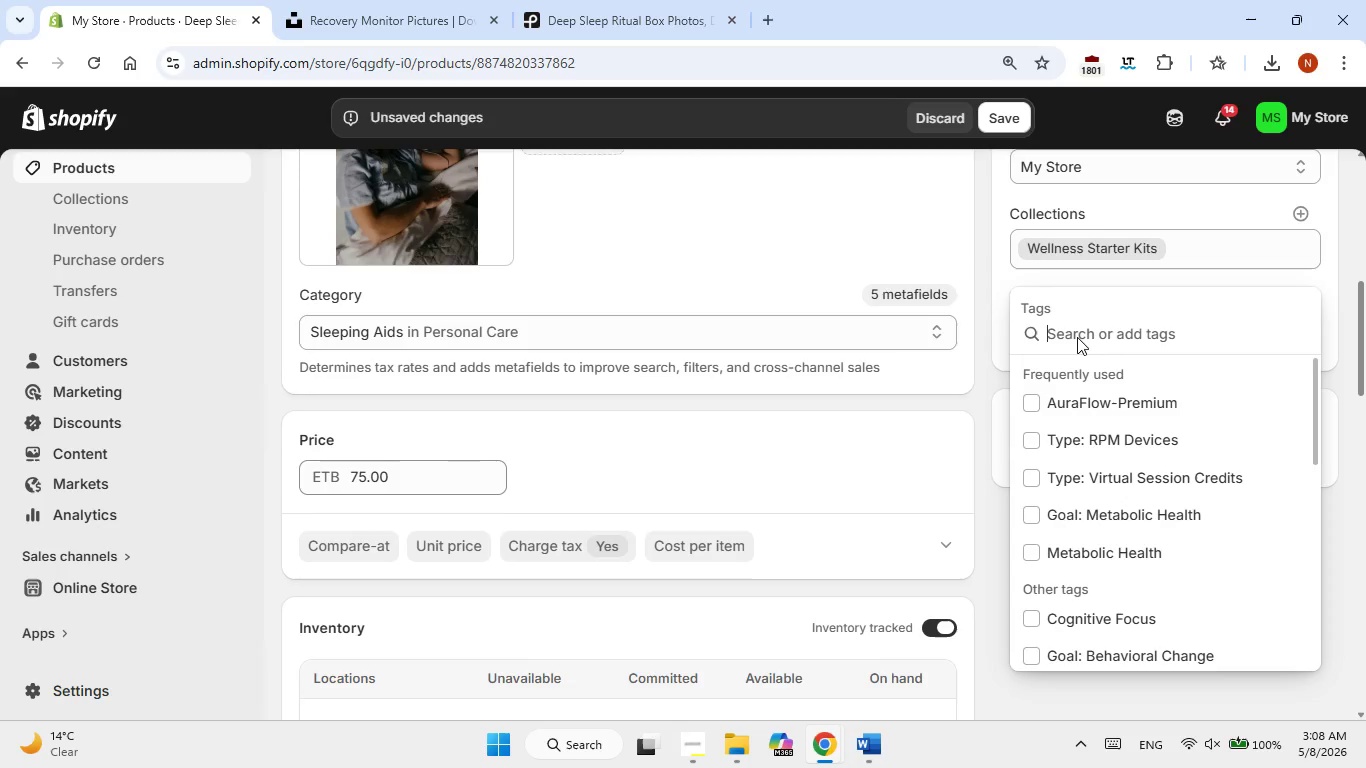 
key(Control+V)
 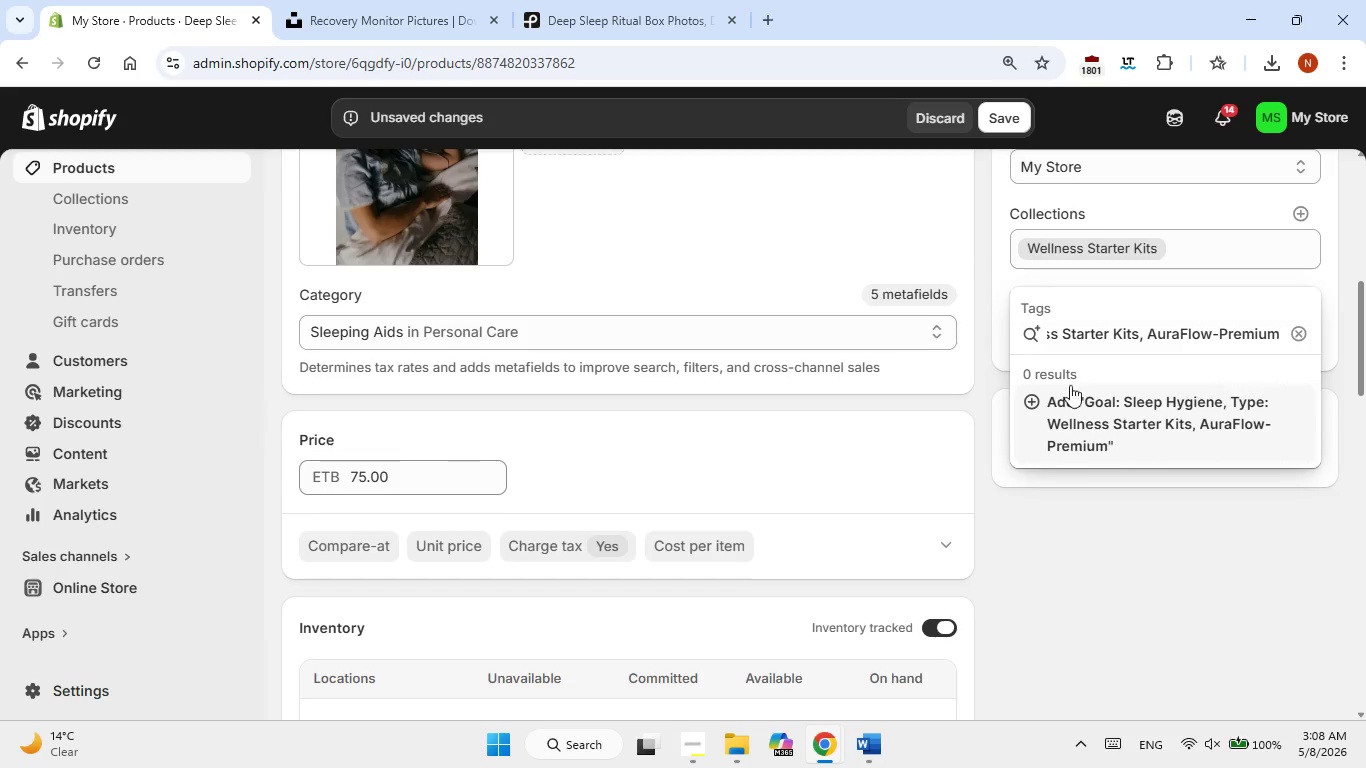 
left_click([1068, 399])
 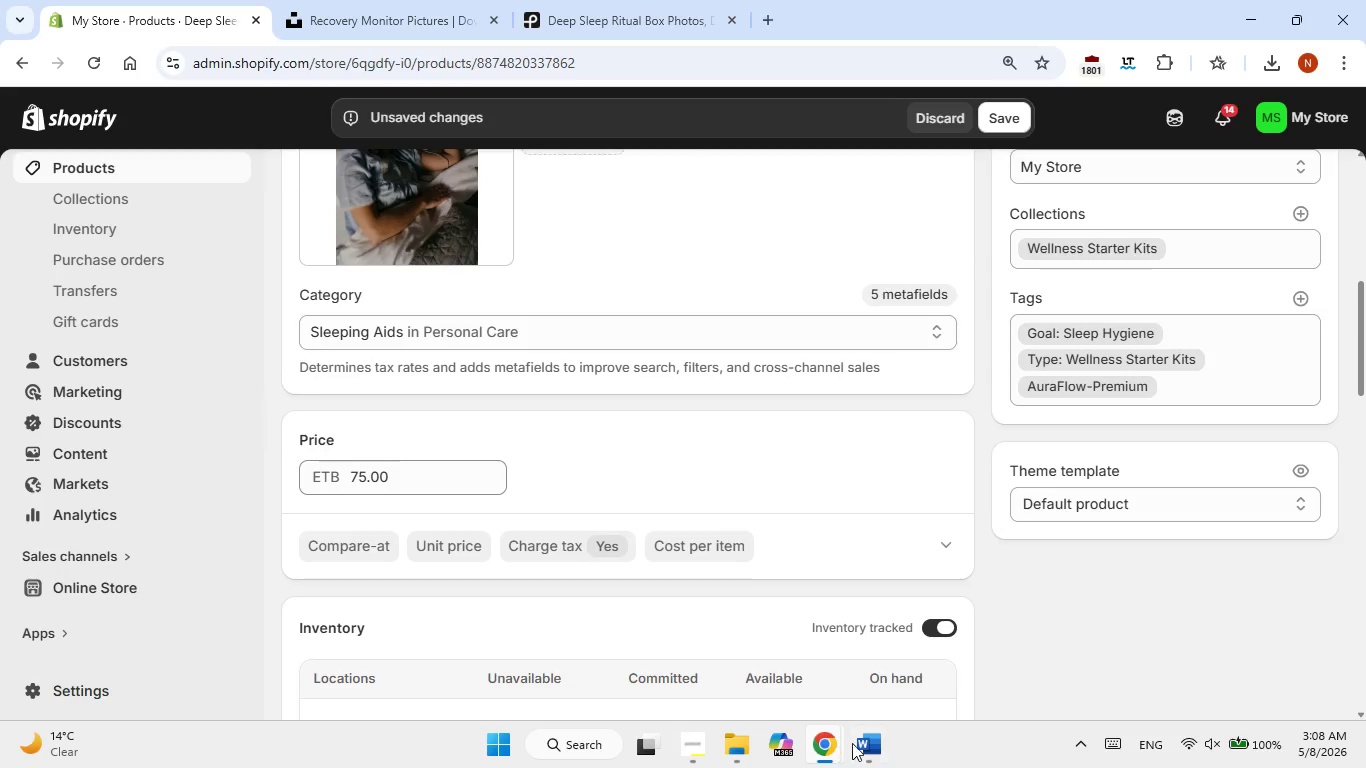 
left_click([878, 748])
 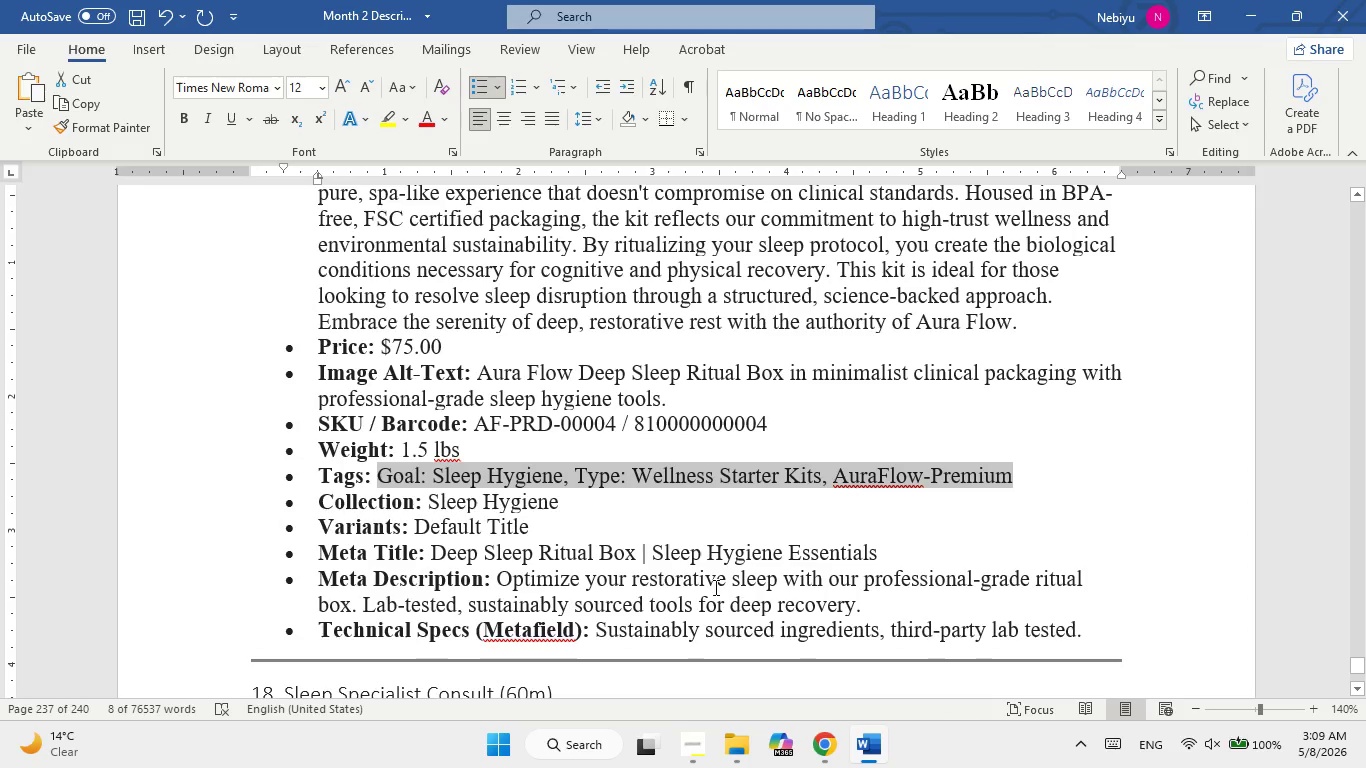 
left_click_drag(start_coordinate=[439, 500], to_coordinate=[601, 498])
 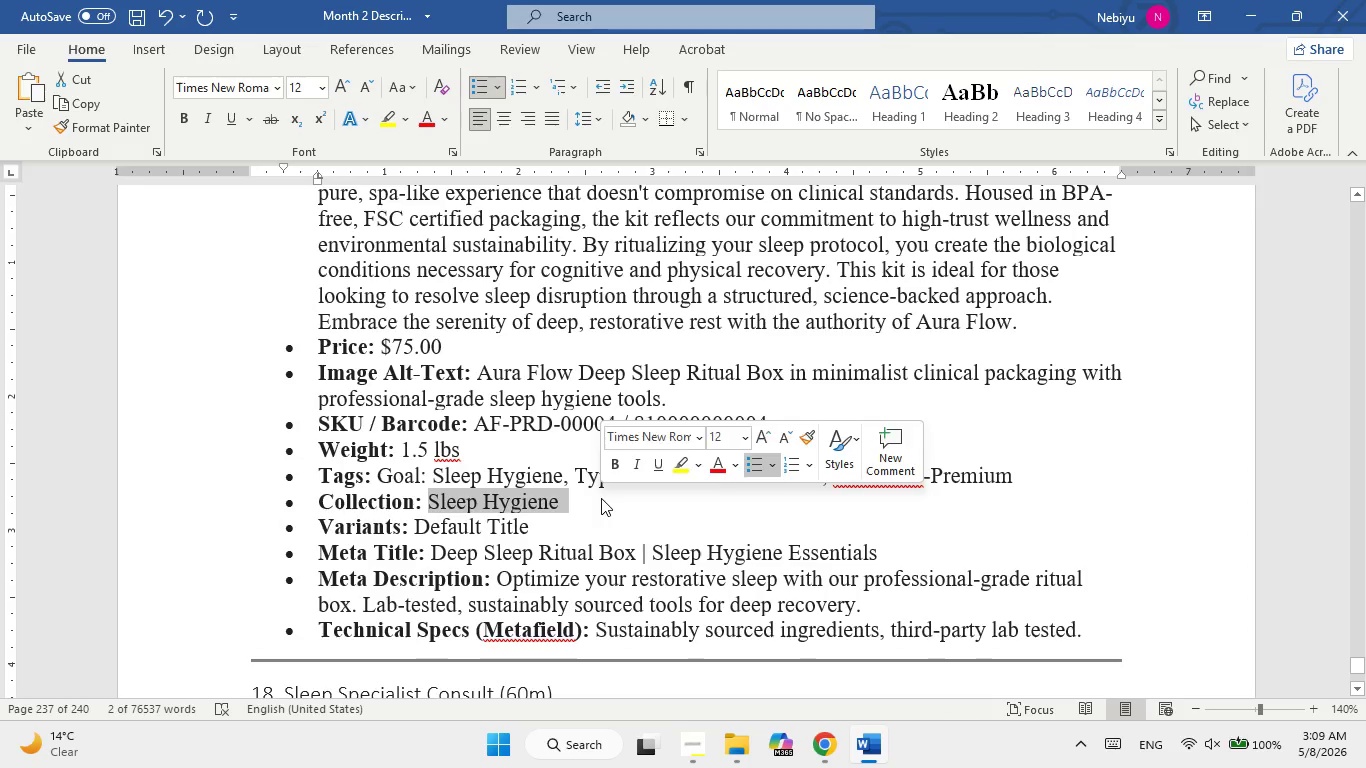 
key(Control+C)
 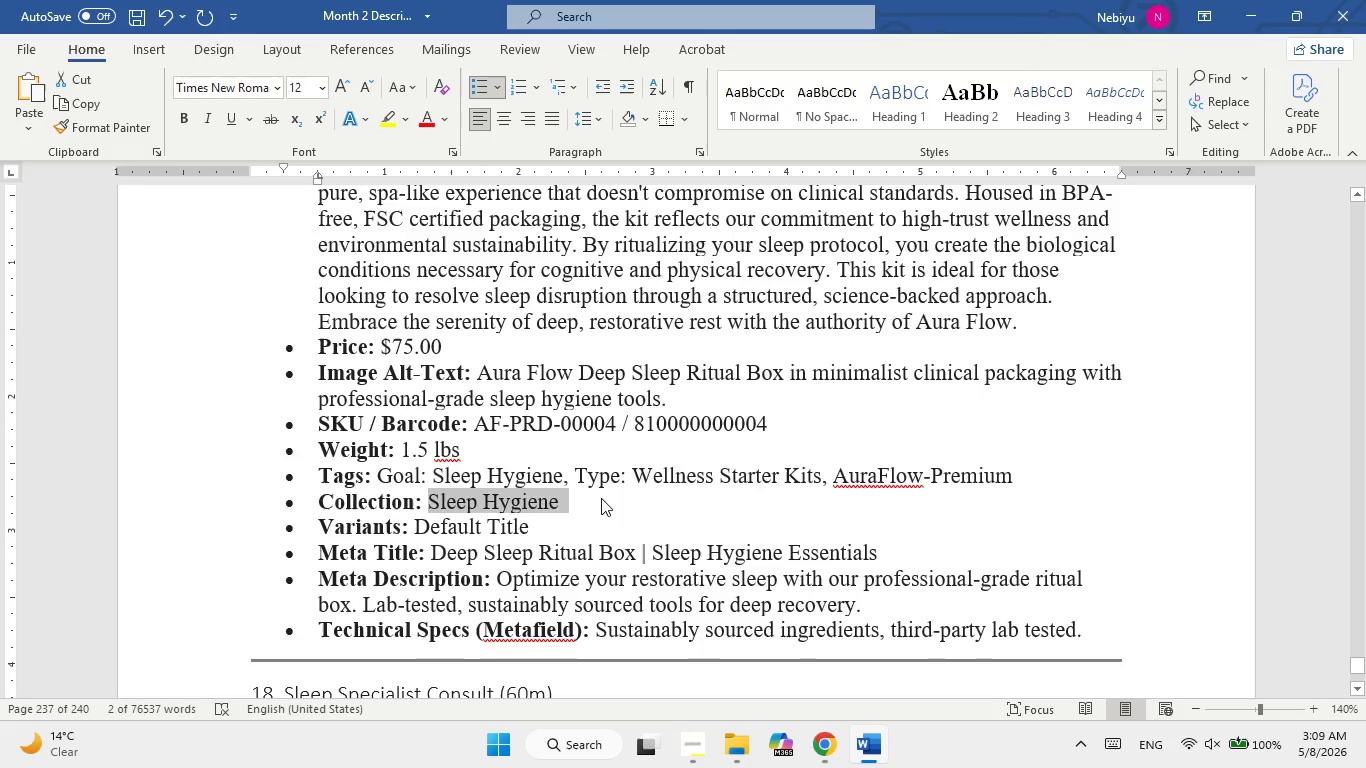 
key(Alt+AltLeft)
 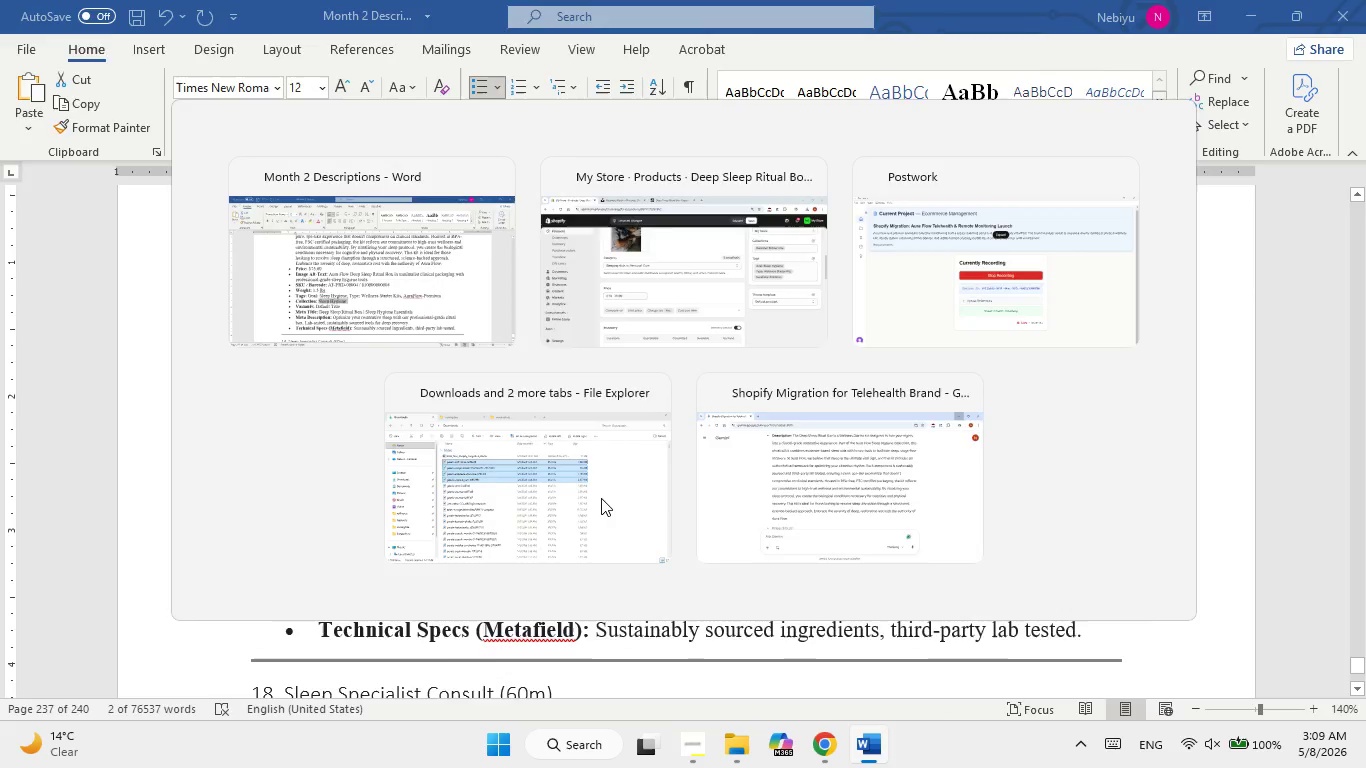 
key(Alt+Tab)
 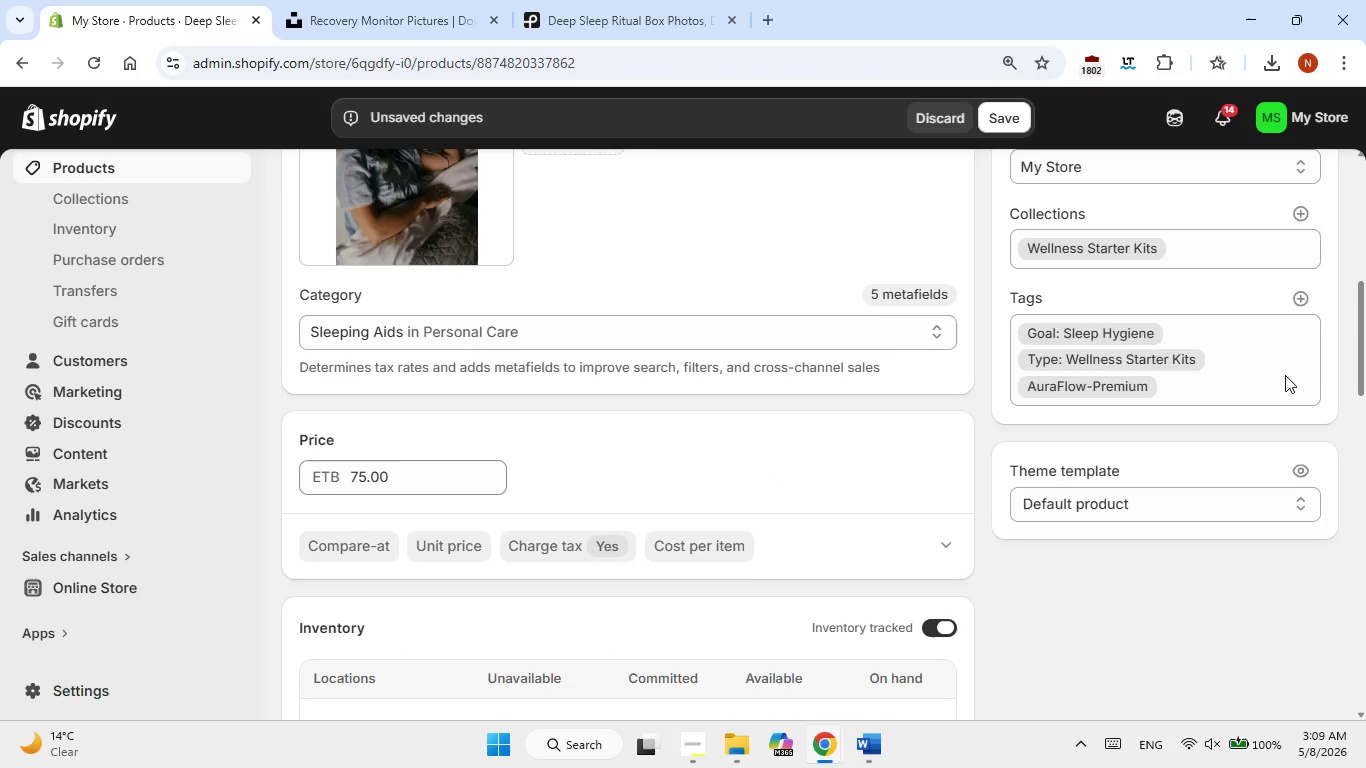 
left_click([1285, 375])
 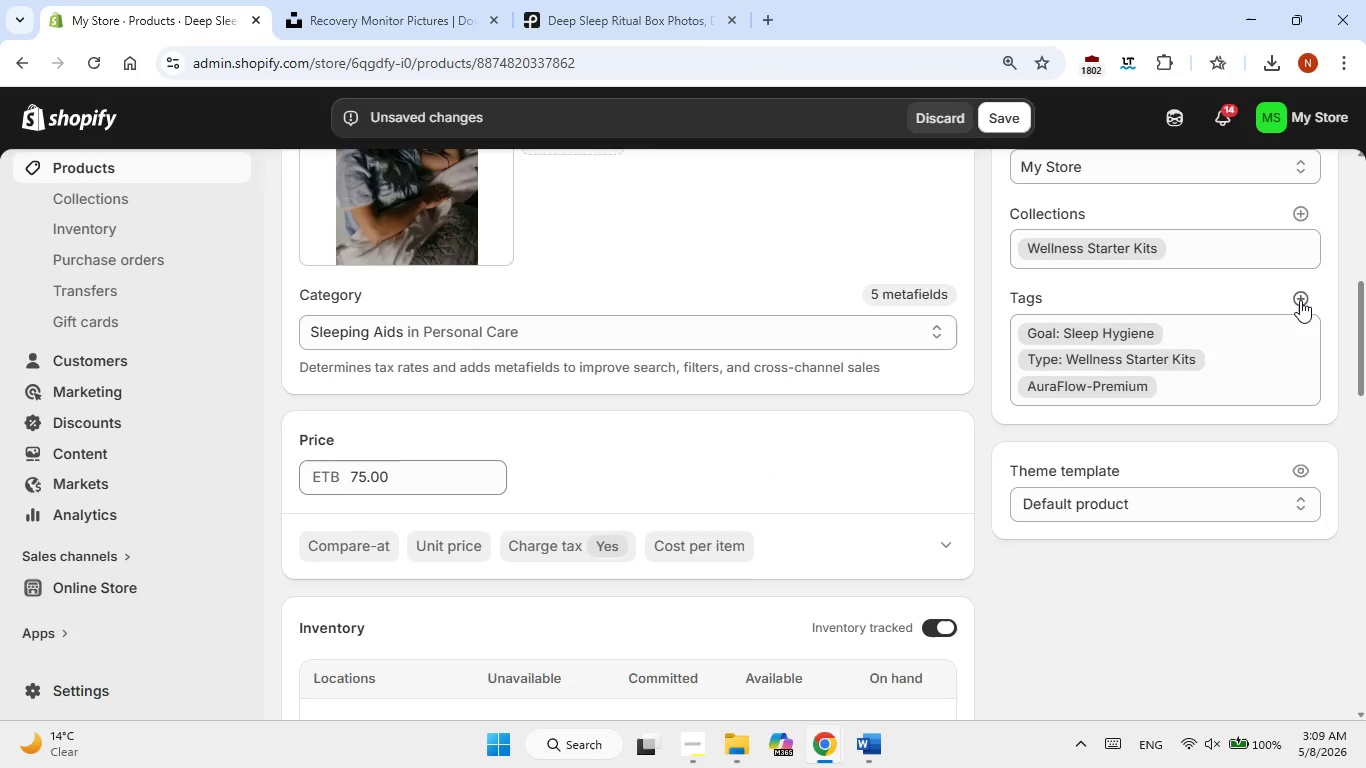 
left_click([1300, 300])
 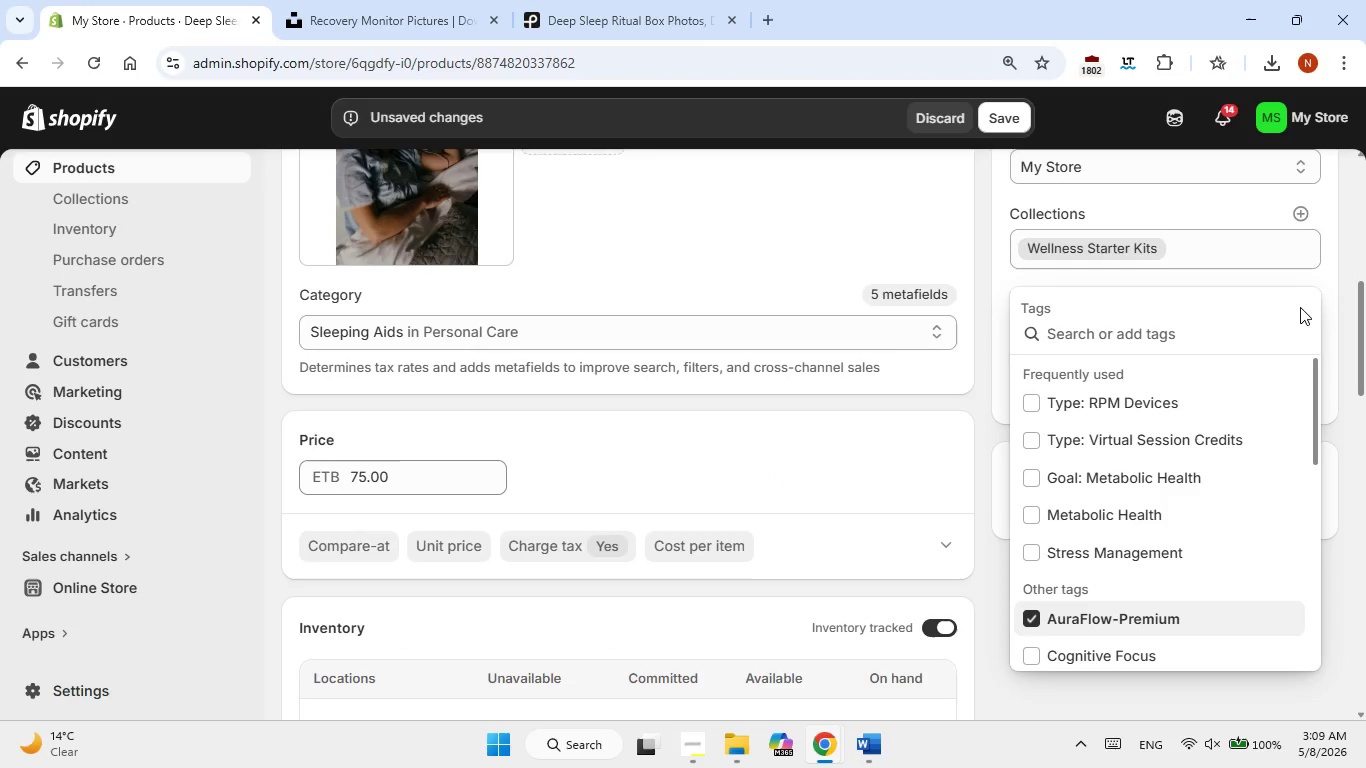 
key(Control+V)
 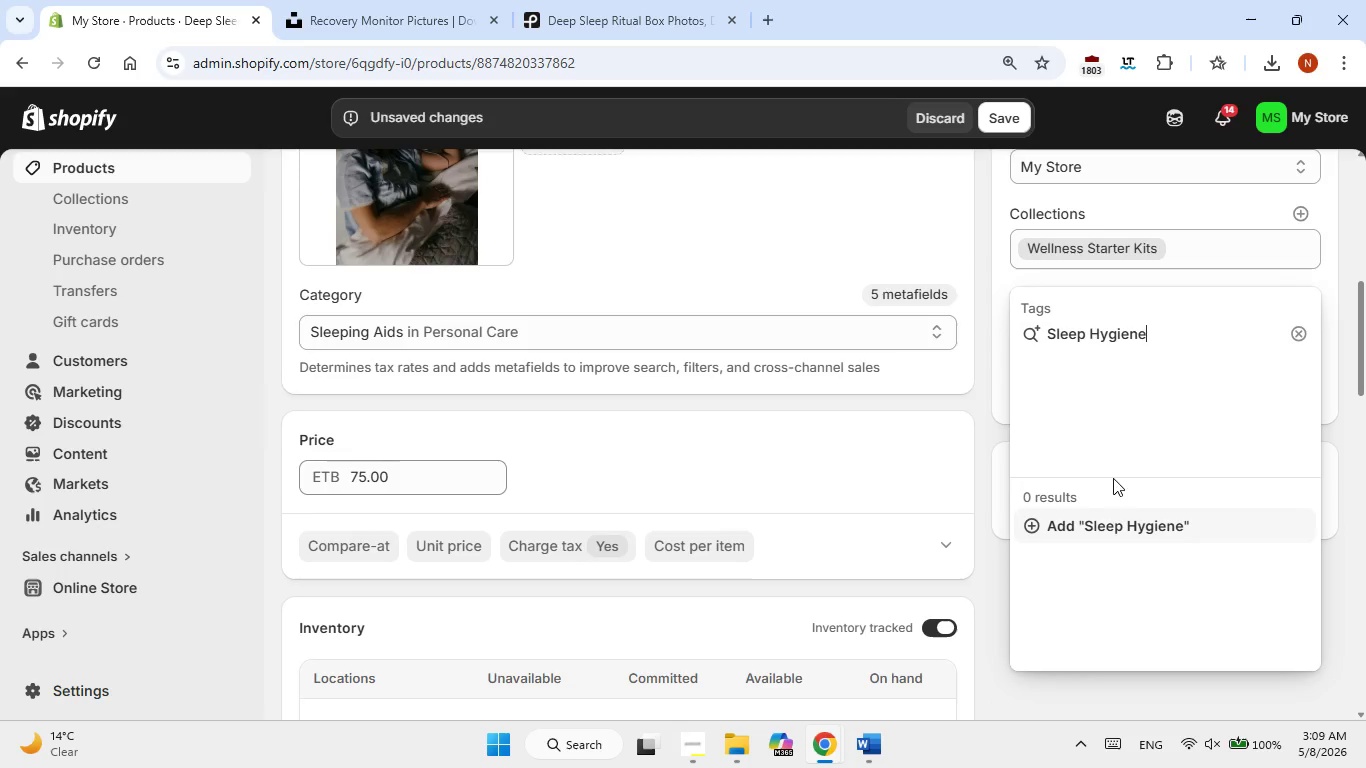 
left_click([1092, 524])
 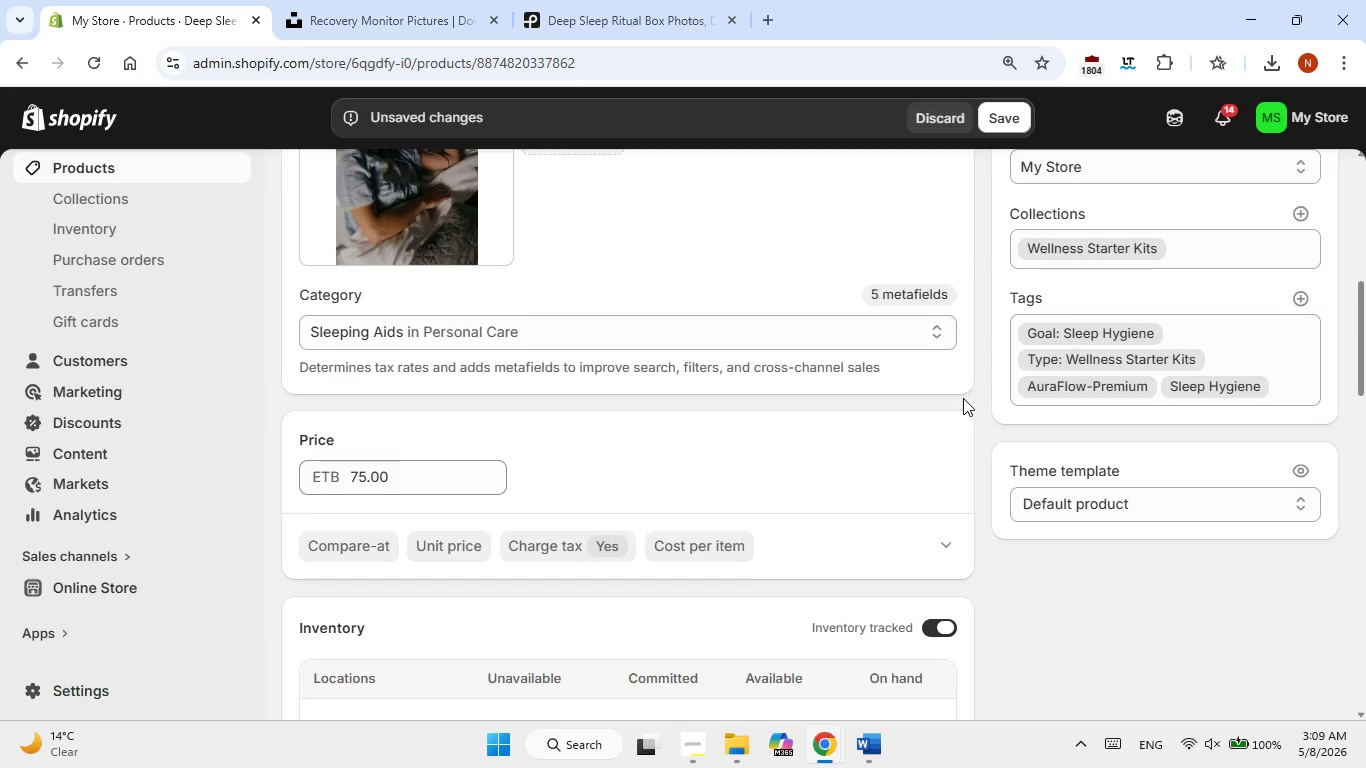 
scroll: coordinate [963, 398], scroll_direction: up, amount: 4.0
 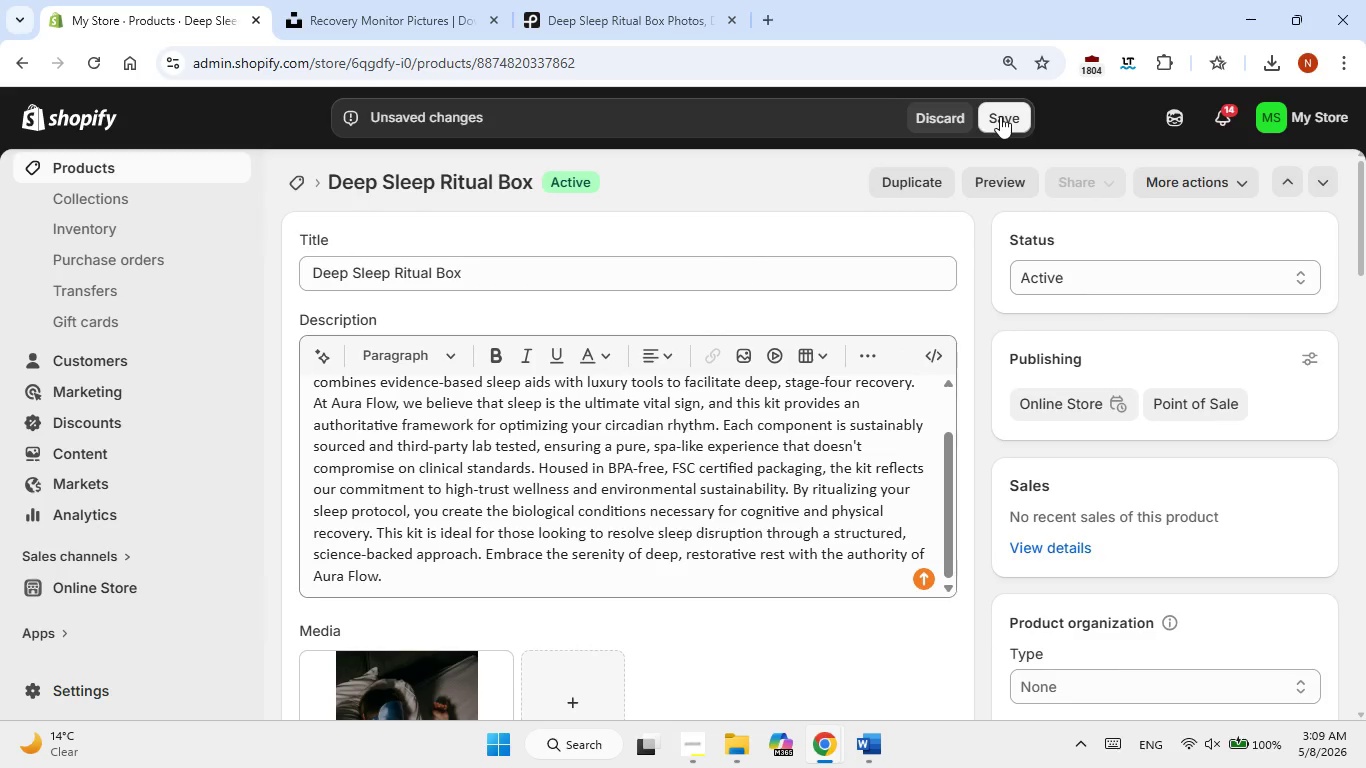 
wait(13.46)
 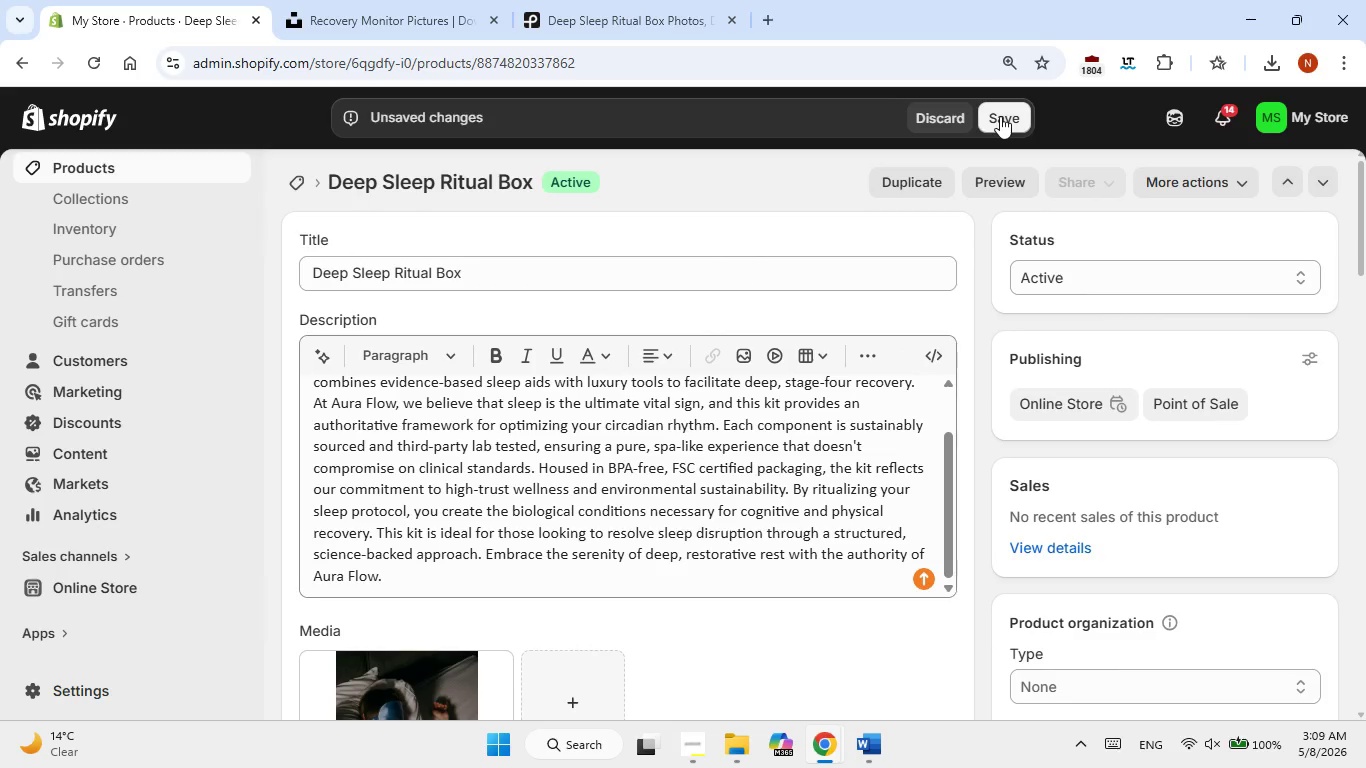 
scroll: coordinate [615, 335], scroll_direction: down, amount: 12.0
 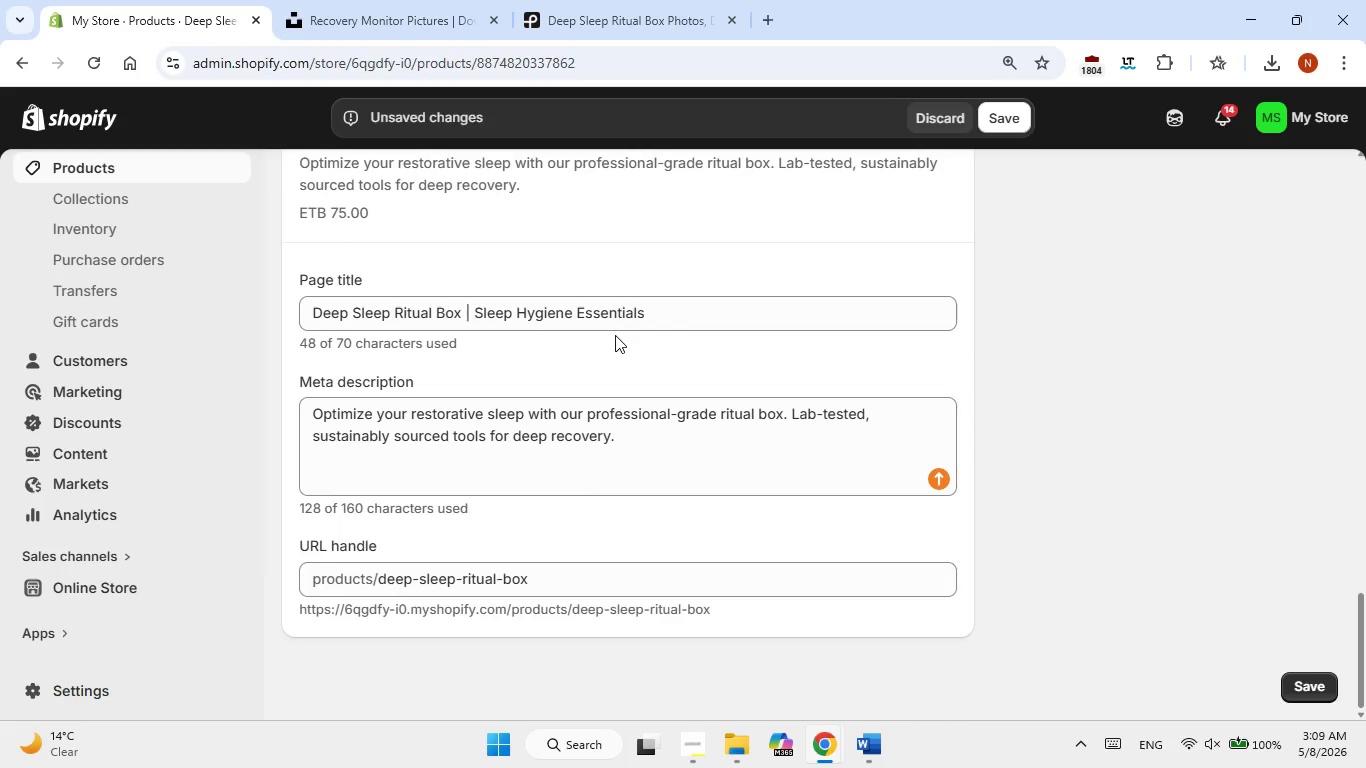 
scroll: coordinate [615, 335], scroll_direction: up, amount: 15.0
 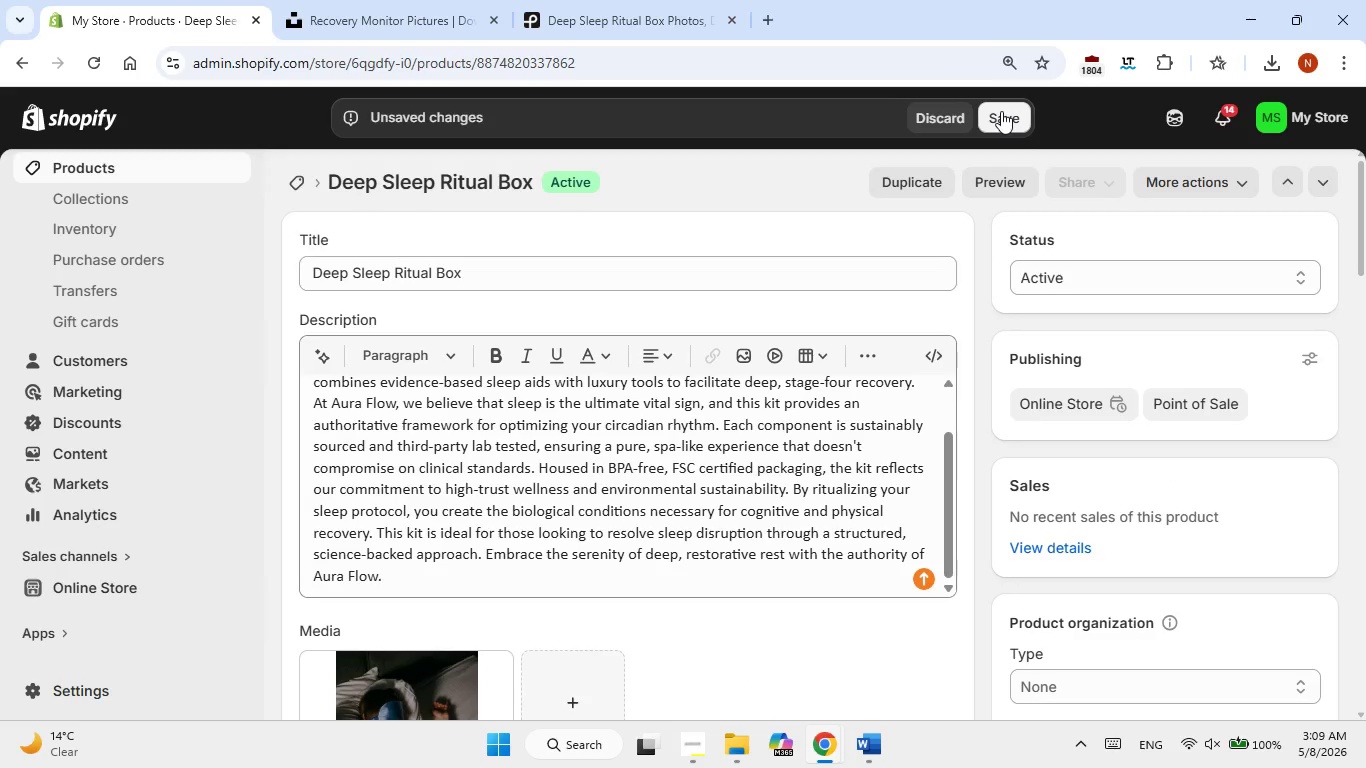 
left_click([1001, 111])
 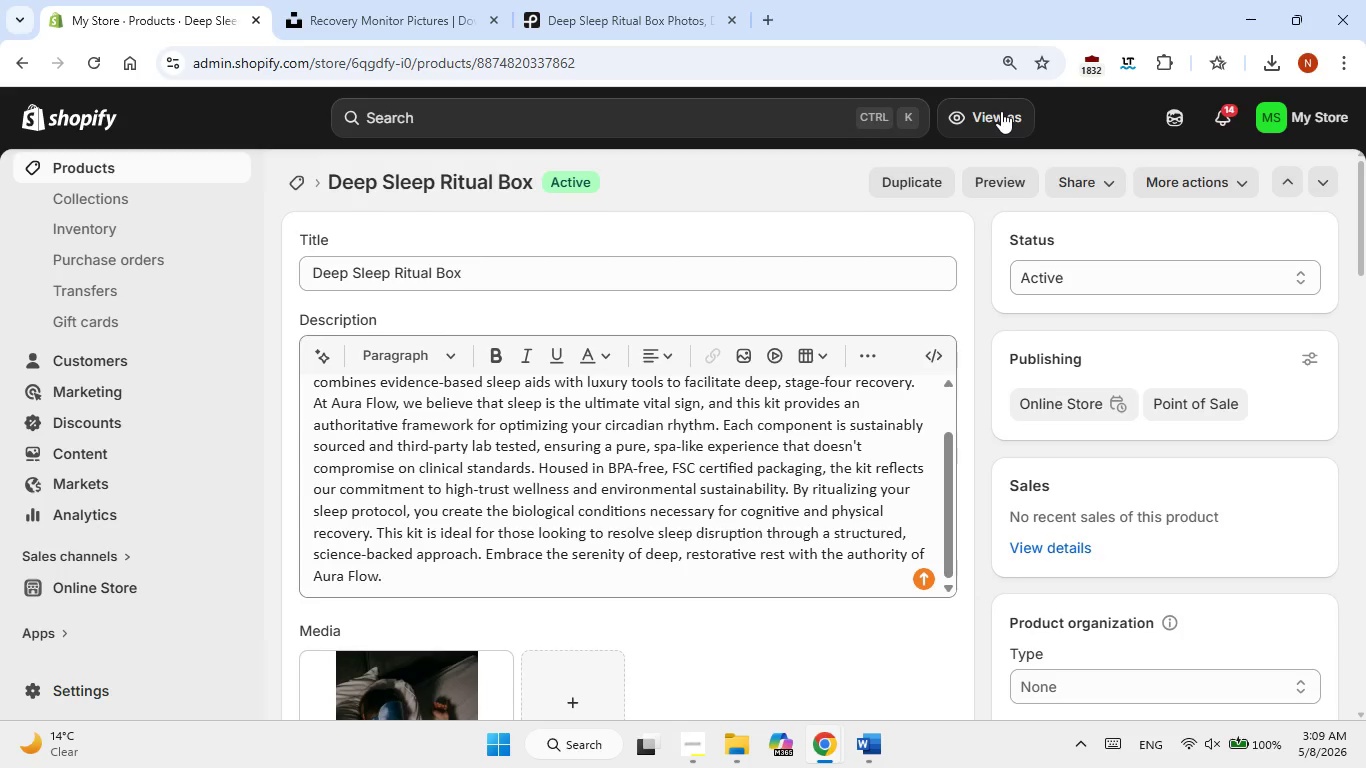 
wait(22.12)
 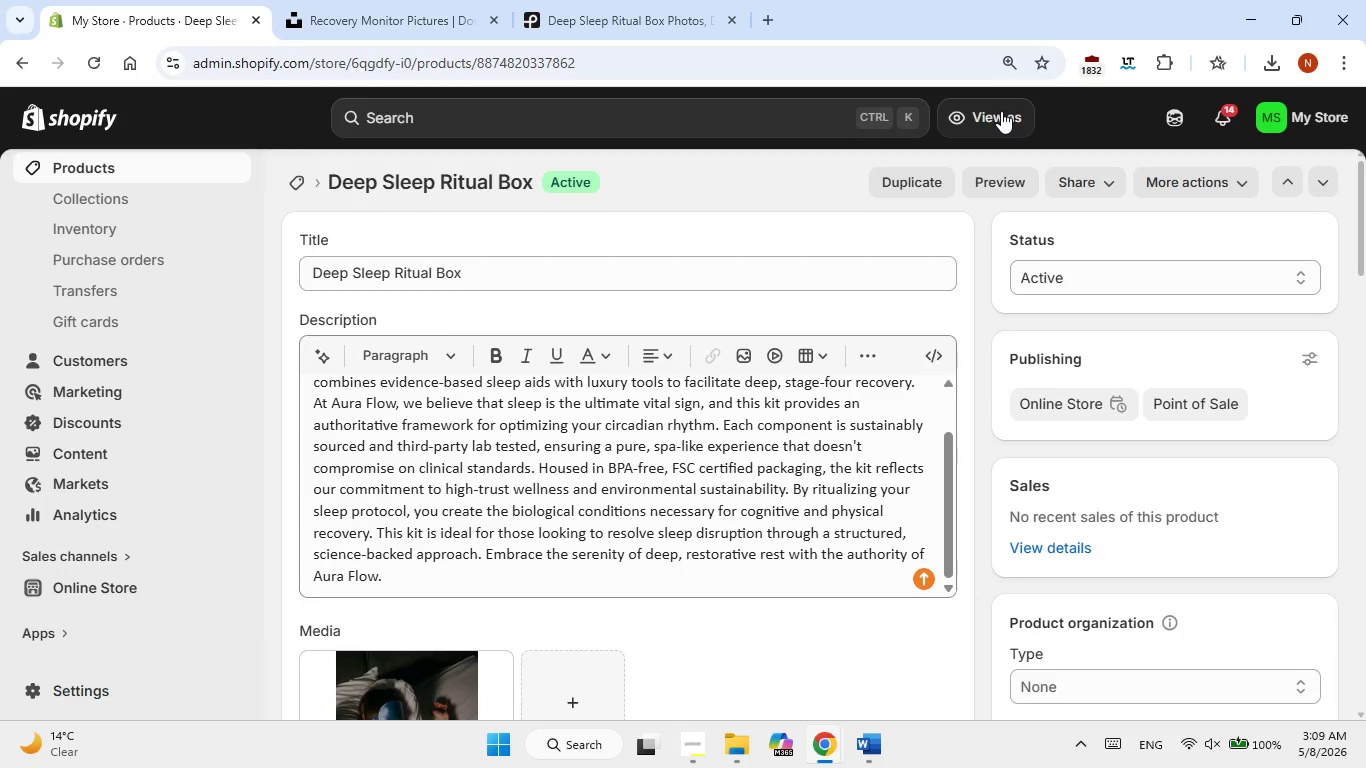 
left_click([1331, 178])
 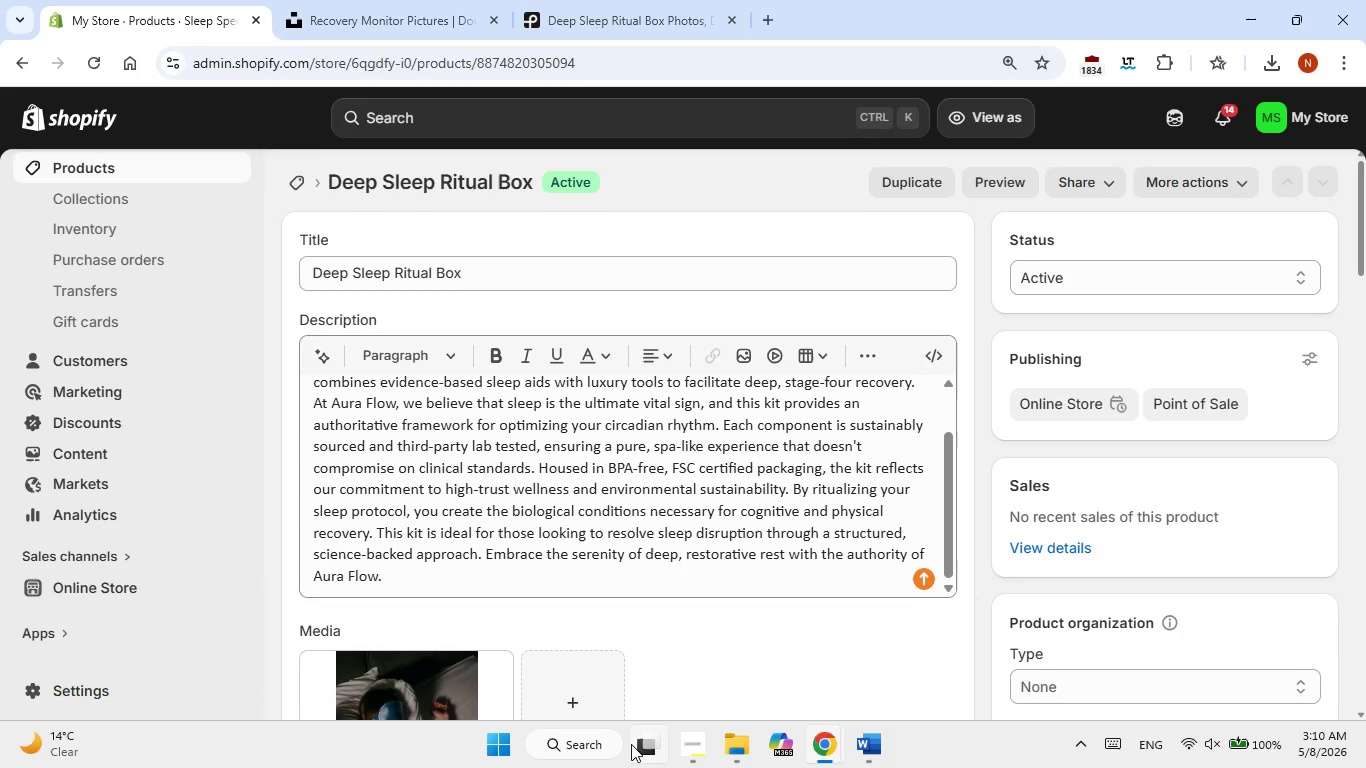 
left_click([706, 745])